 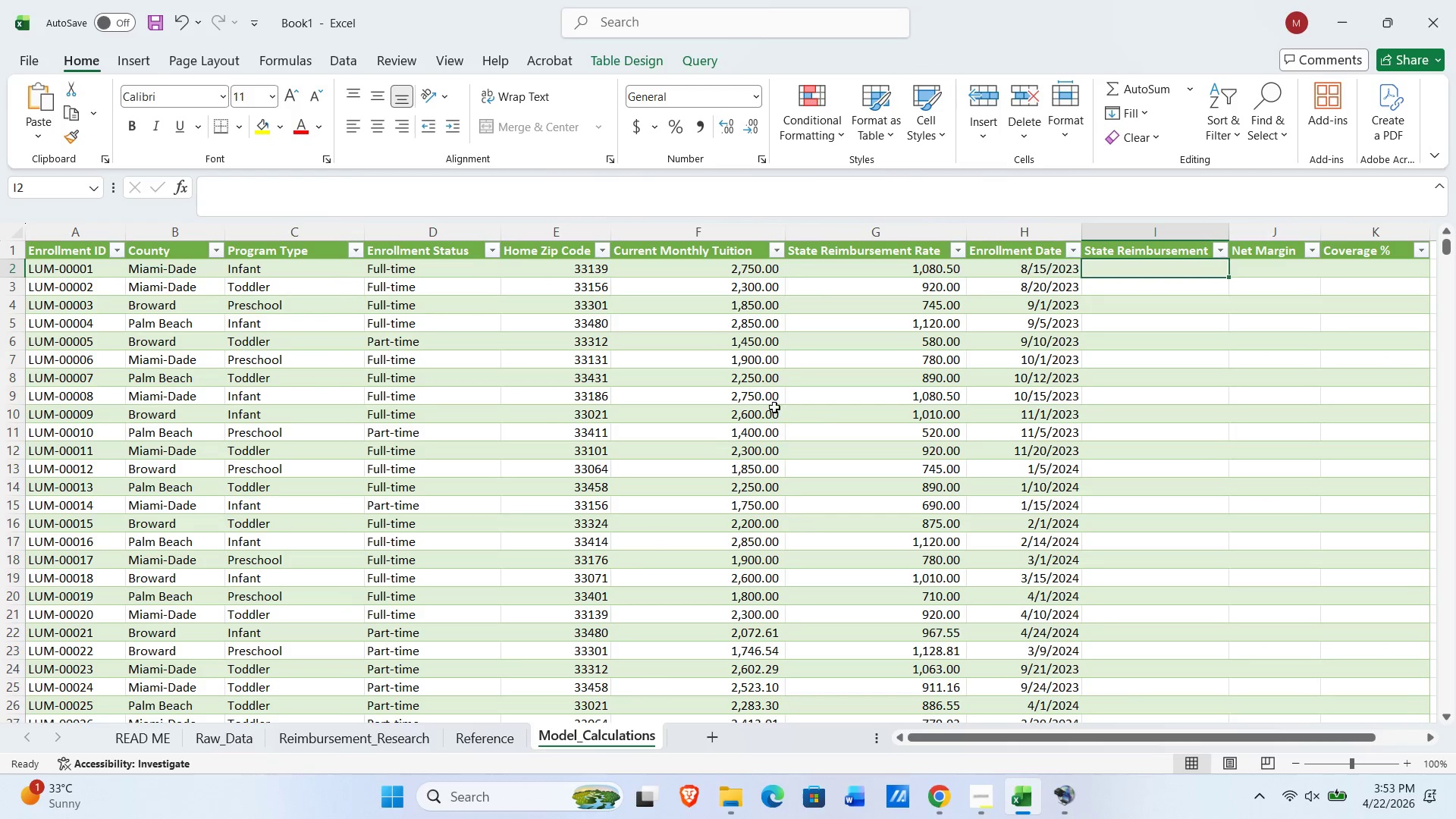 
left_click([270, 199])
 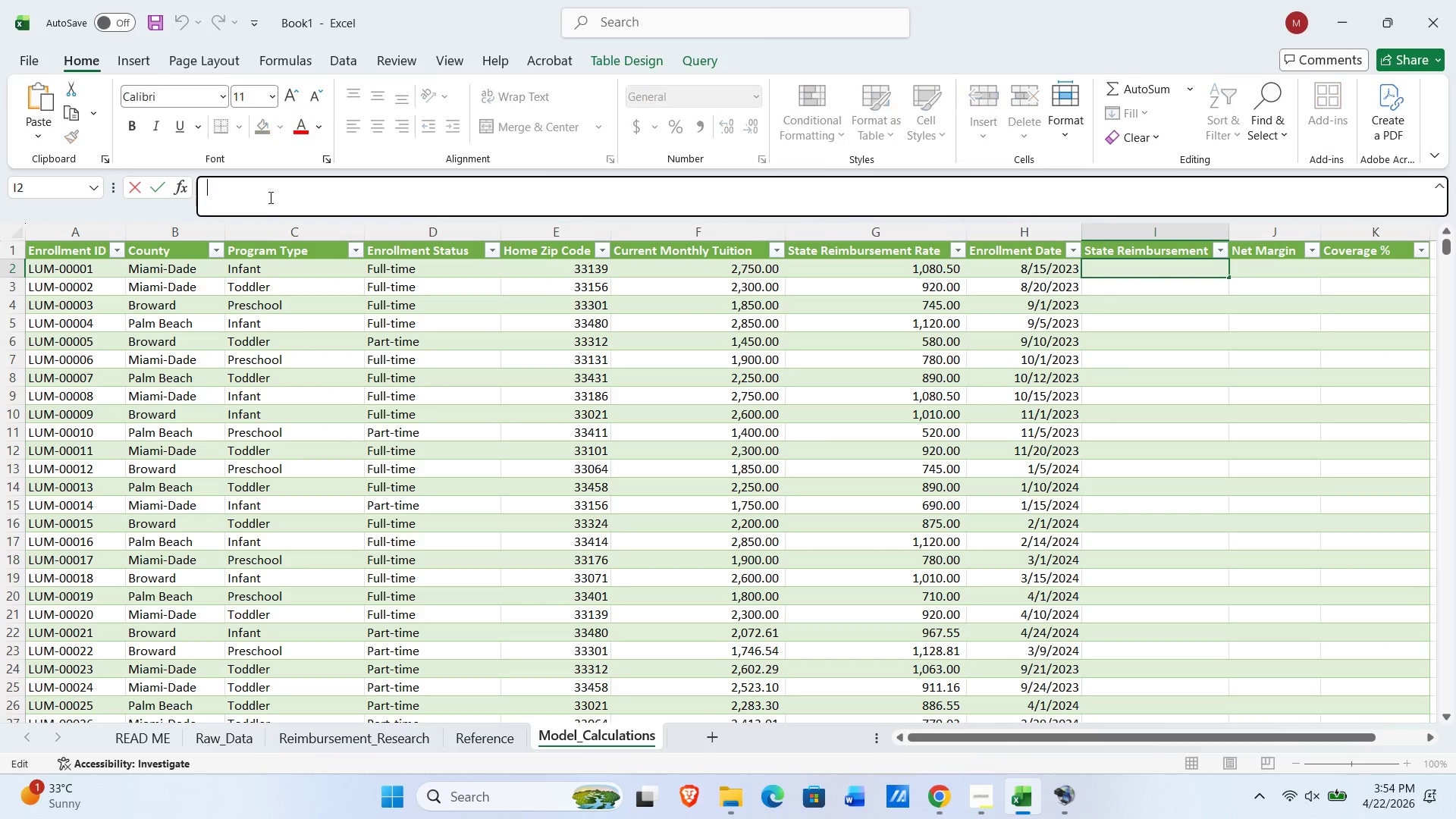 
key(Control+V)
 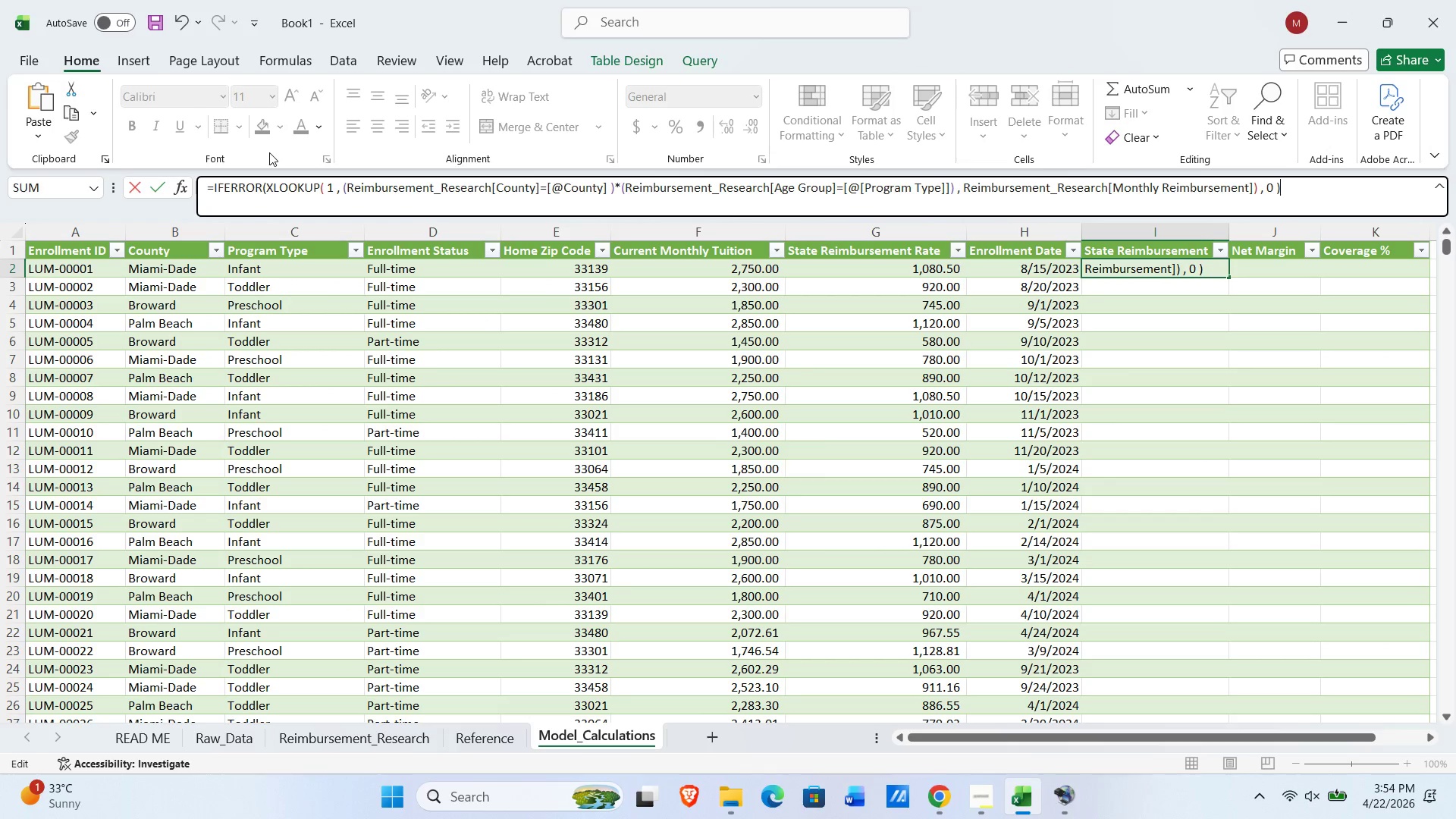 
key(NumpadEnter)
 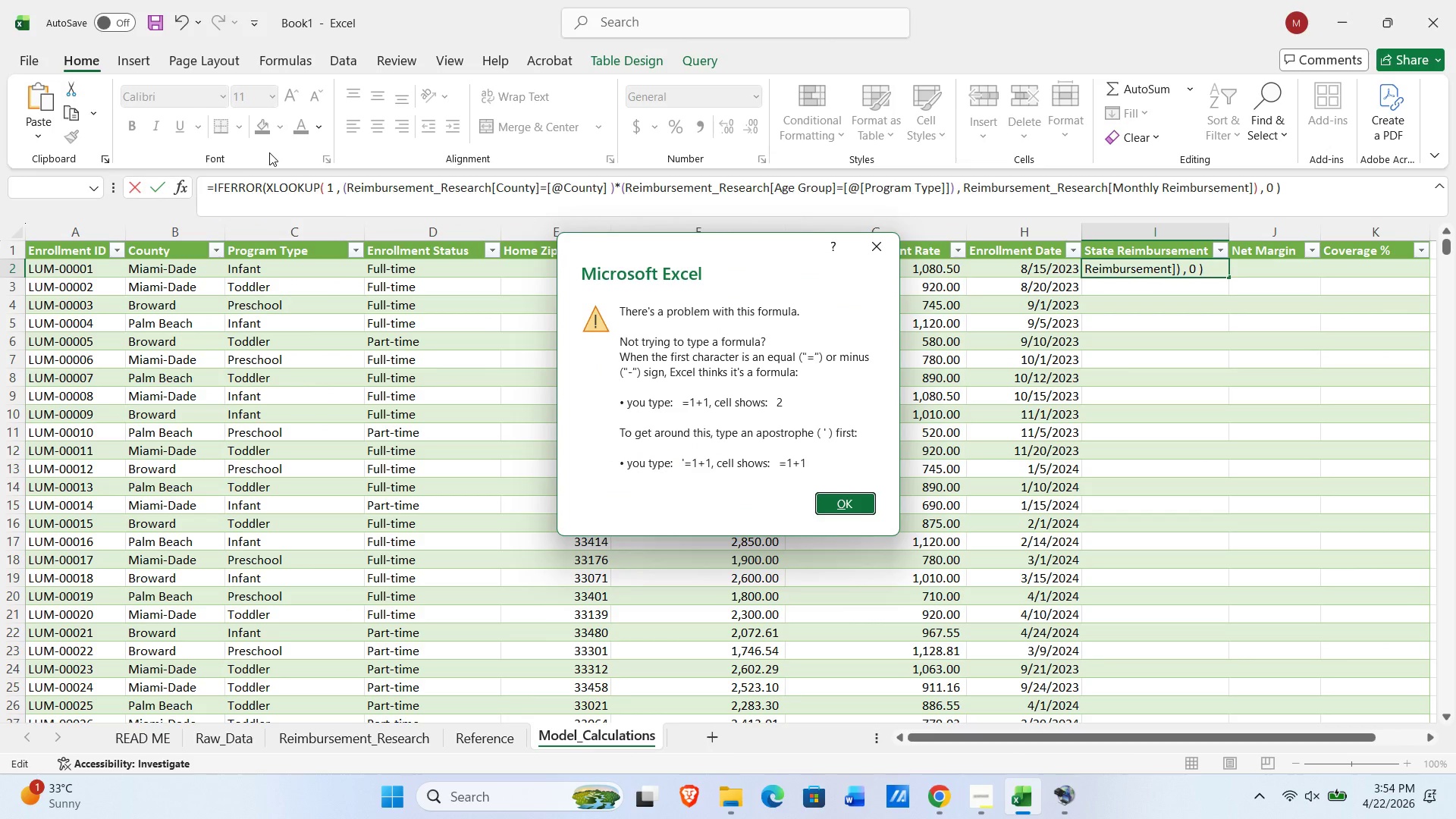 
key(NumpadEnter)
 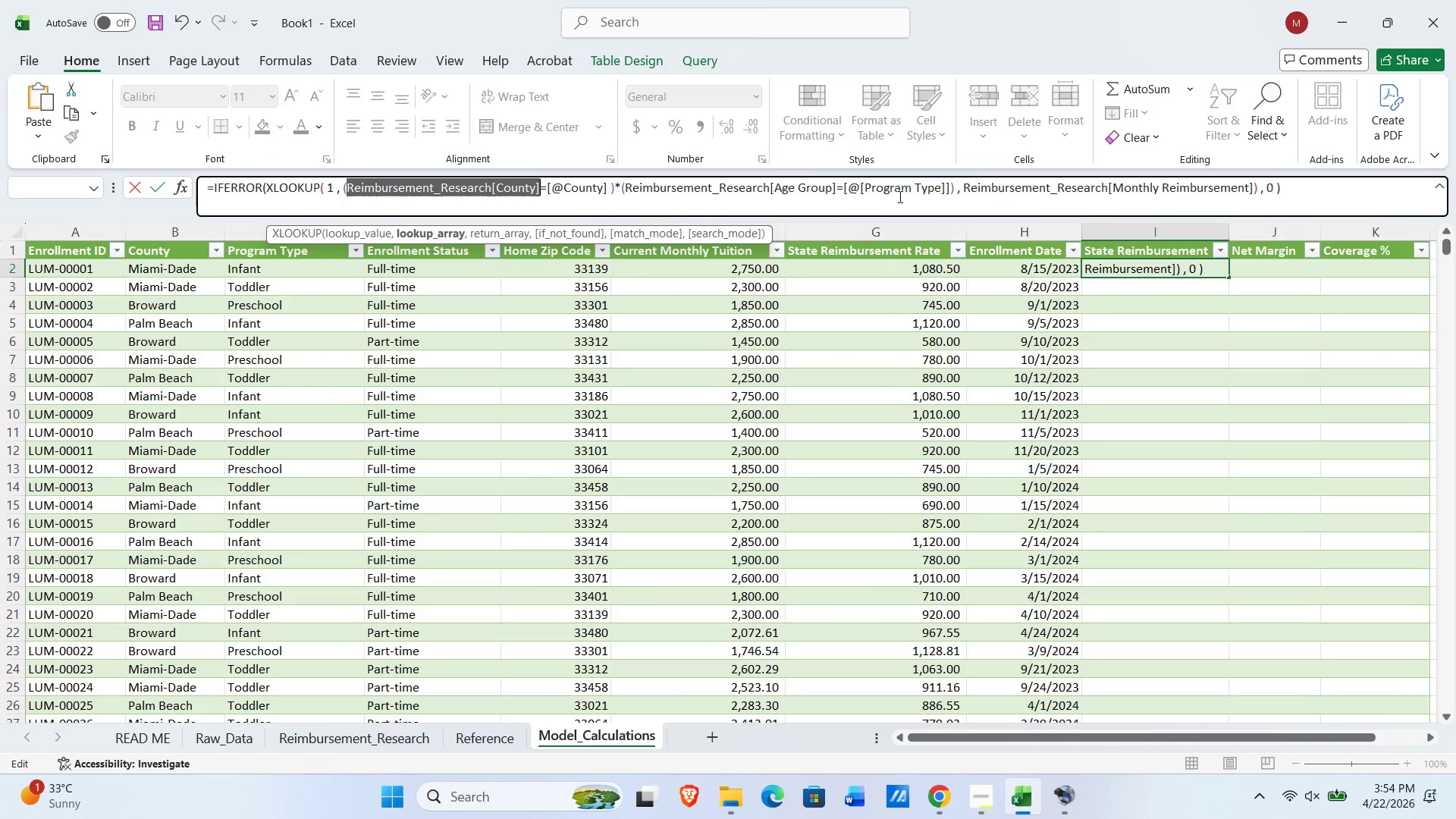 
left_click([934, 187])
 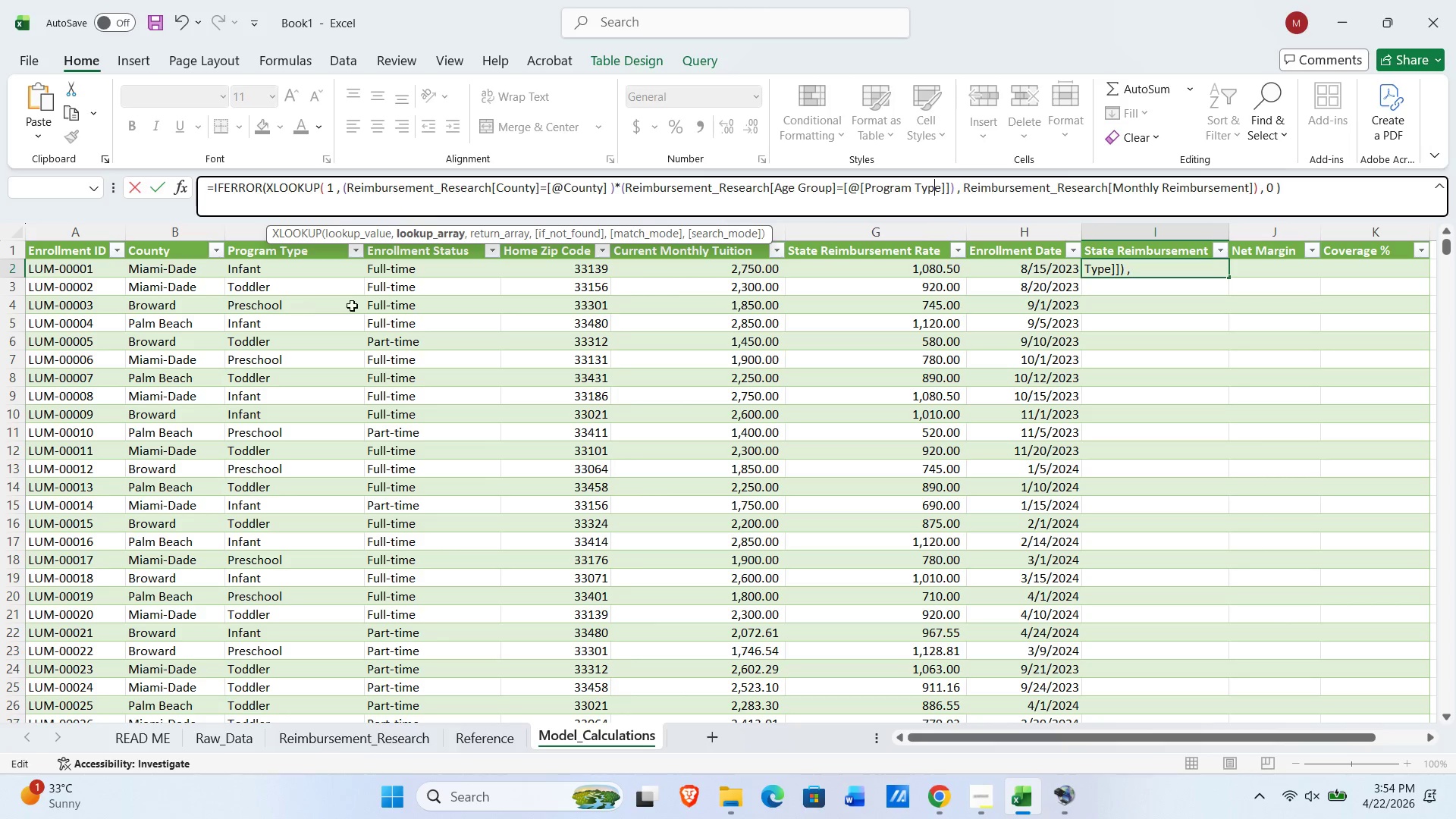 
left_click([833, 190])
 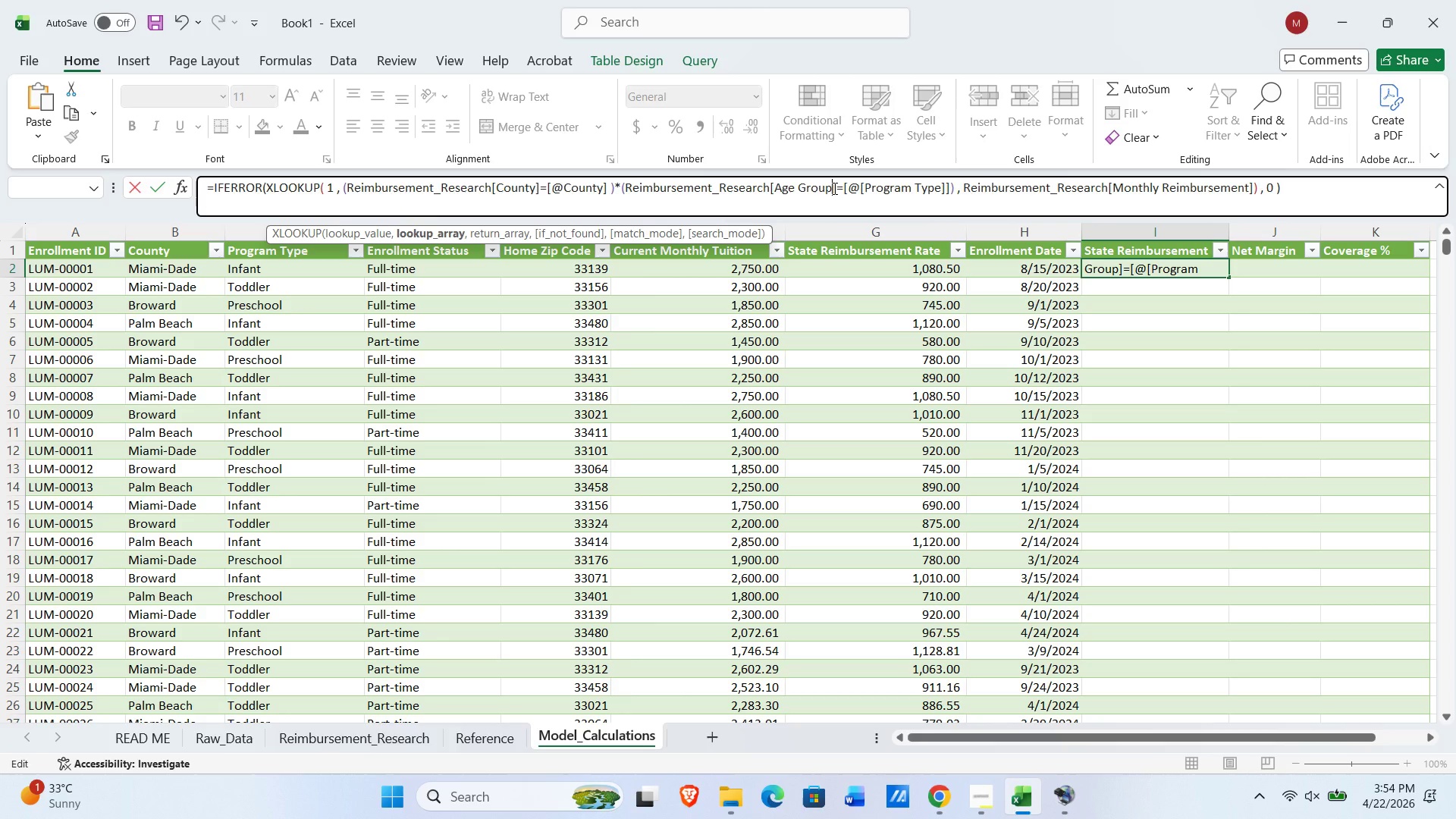 
key(Control+Shift+ArrowLeft)
 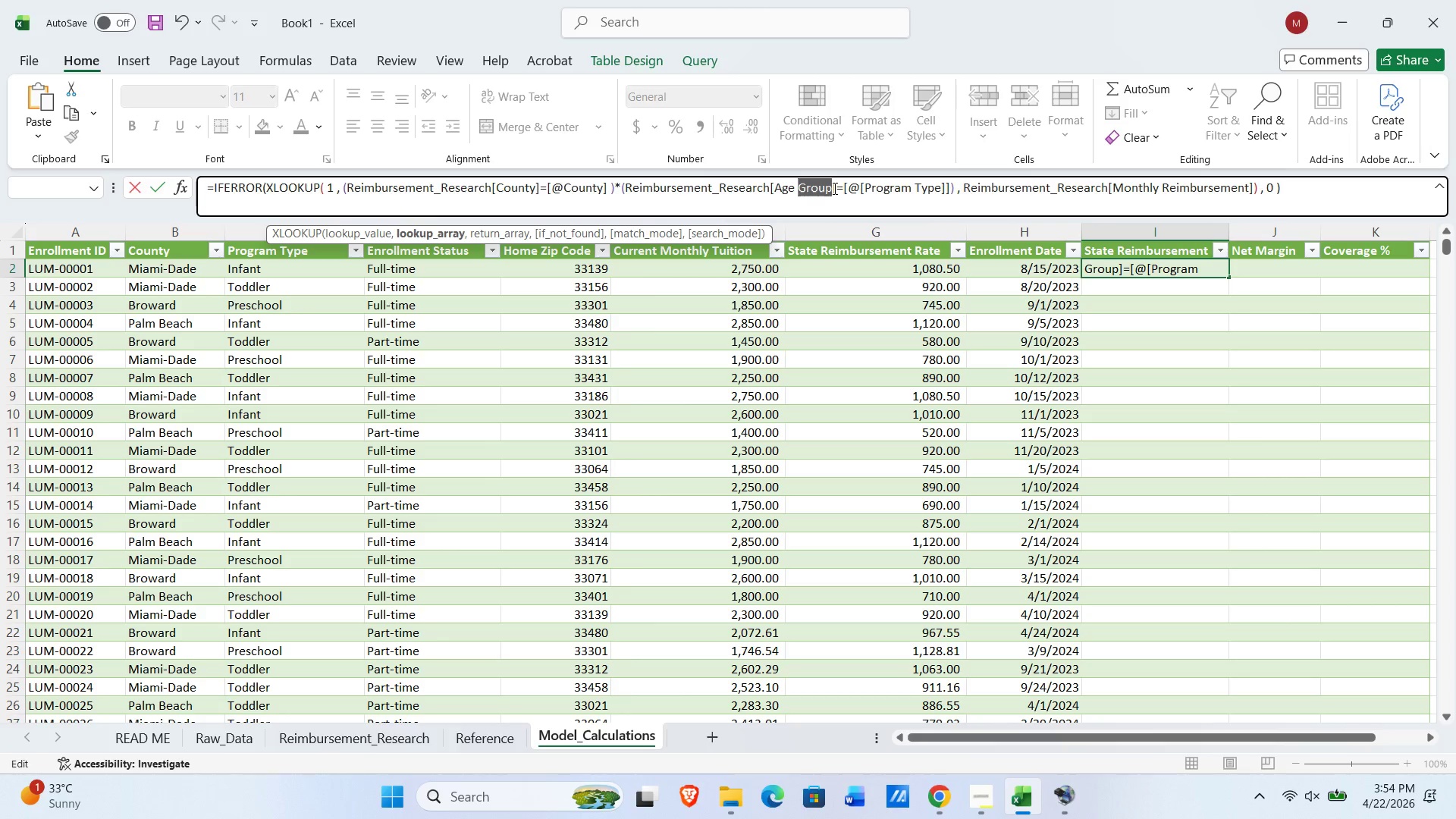 
key(Shift+ShiftLeft)
 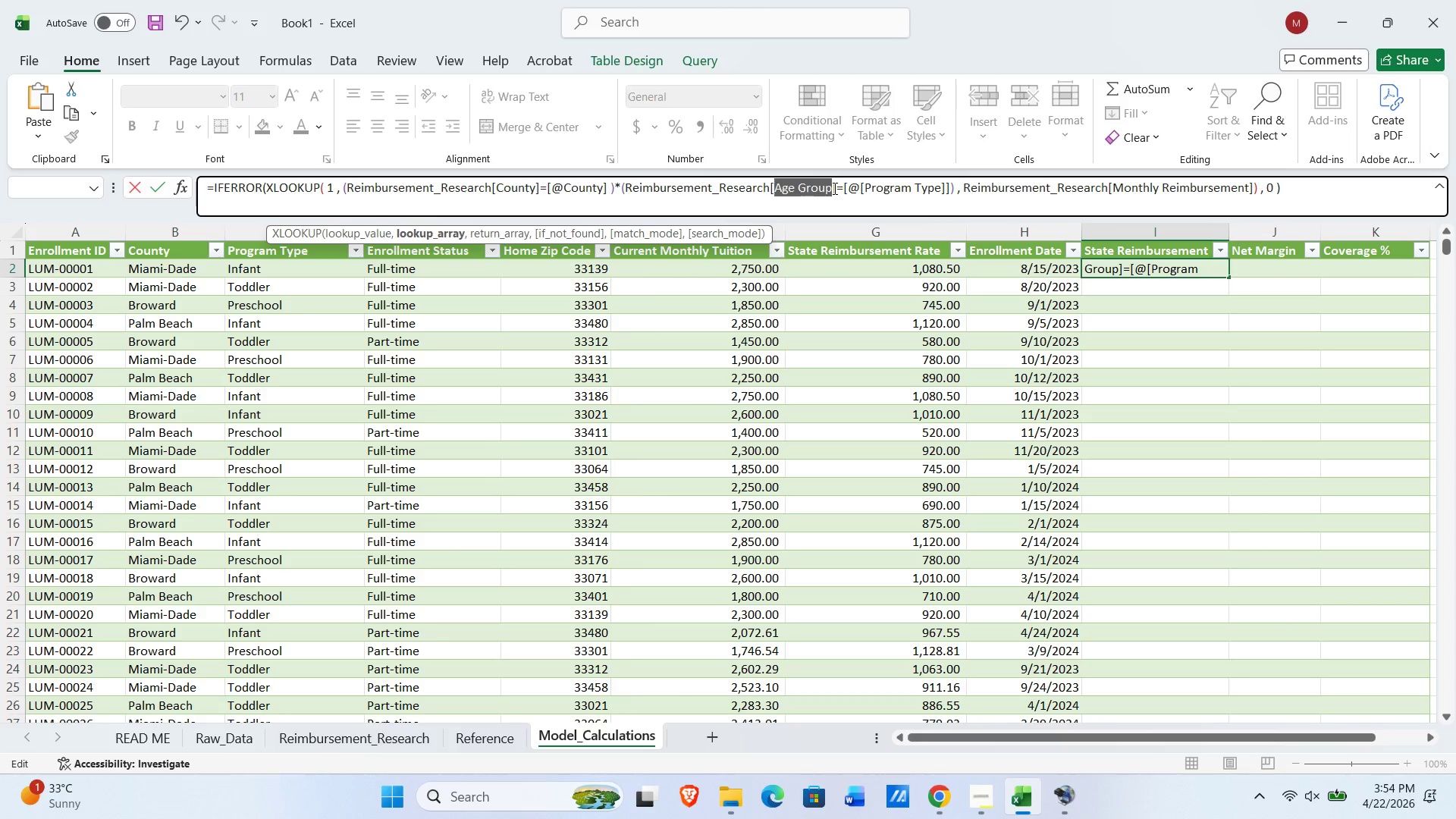 
key(Control+Shift+ControlLeft)
 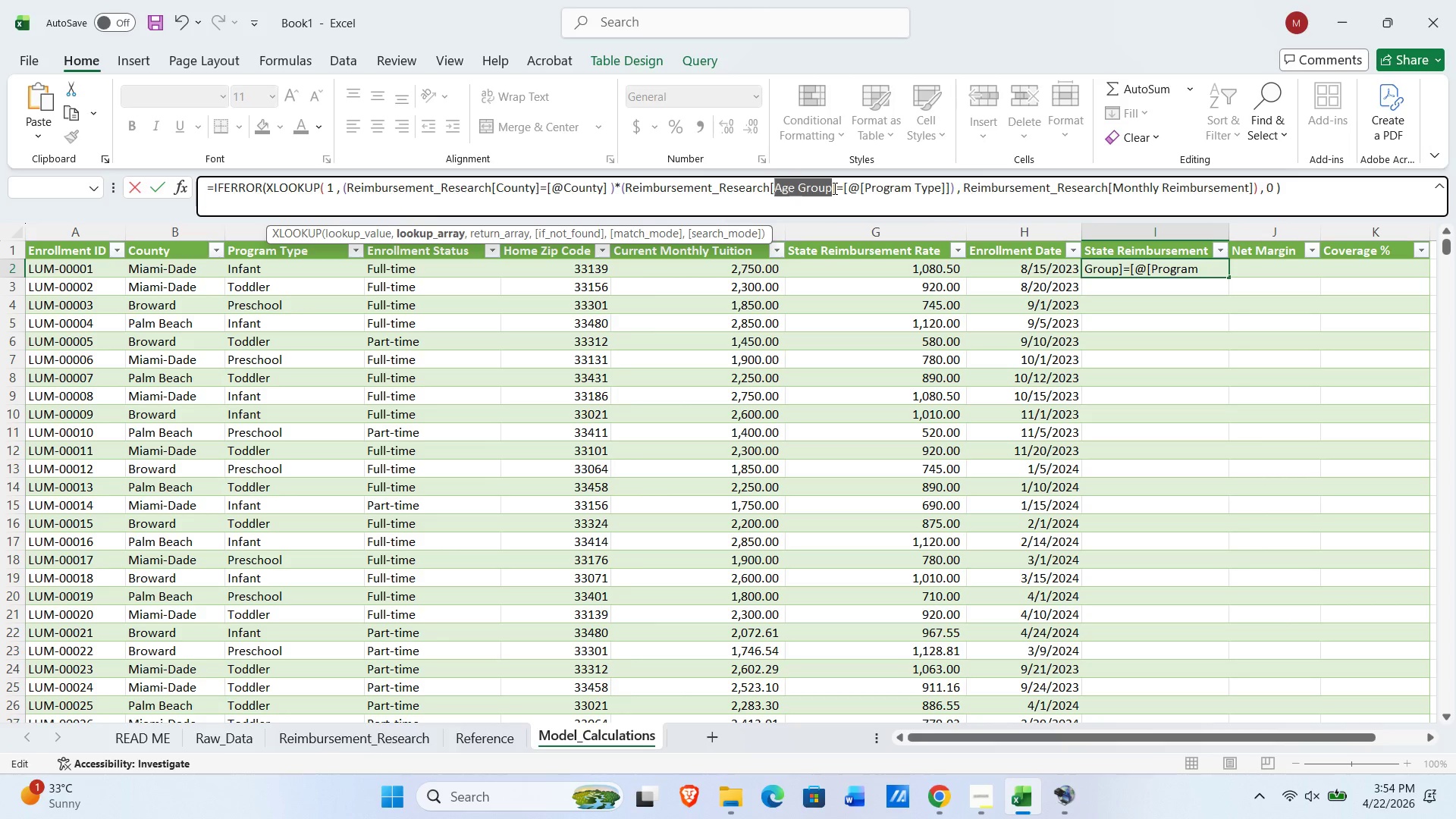 
key(Control+Shift+ArrowLeft)
 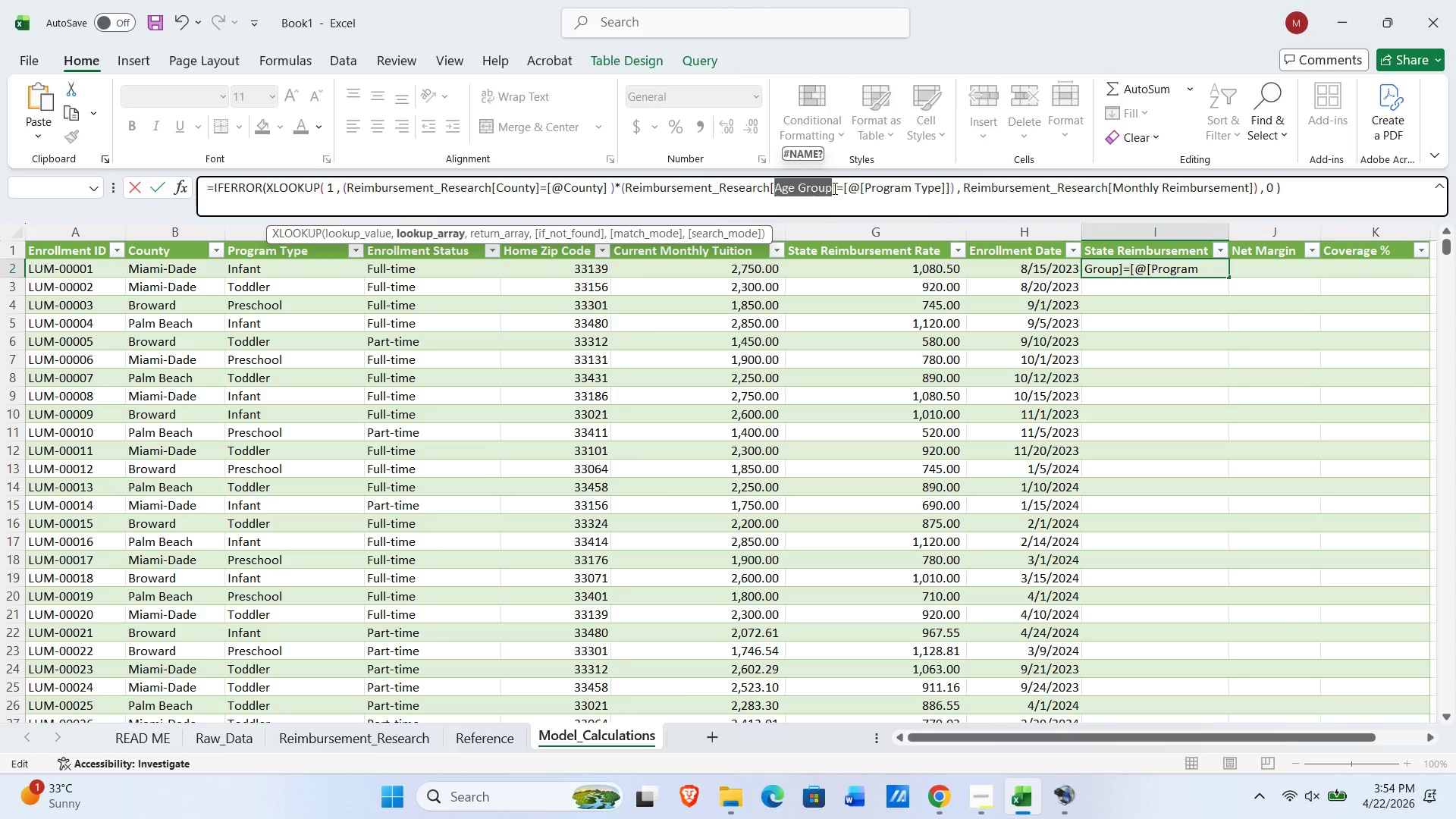 
type(Program Type)
key(NumpadEnter)
key(NumpadEnter)
 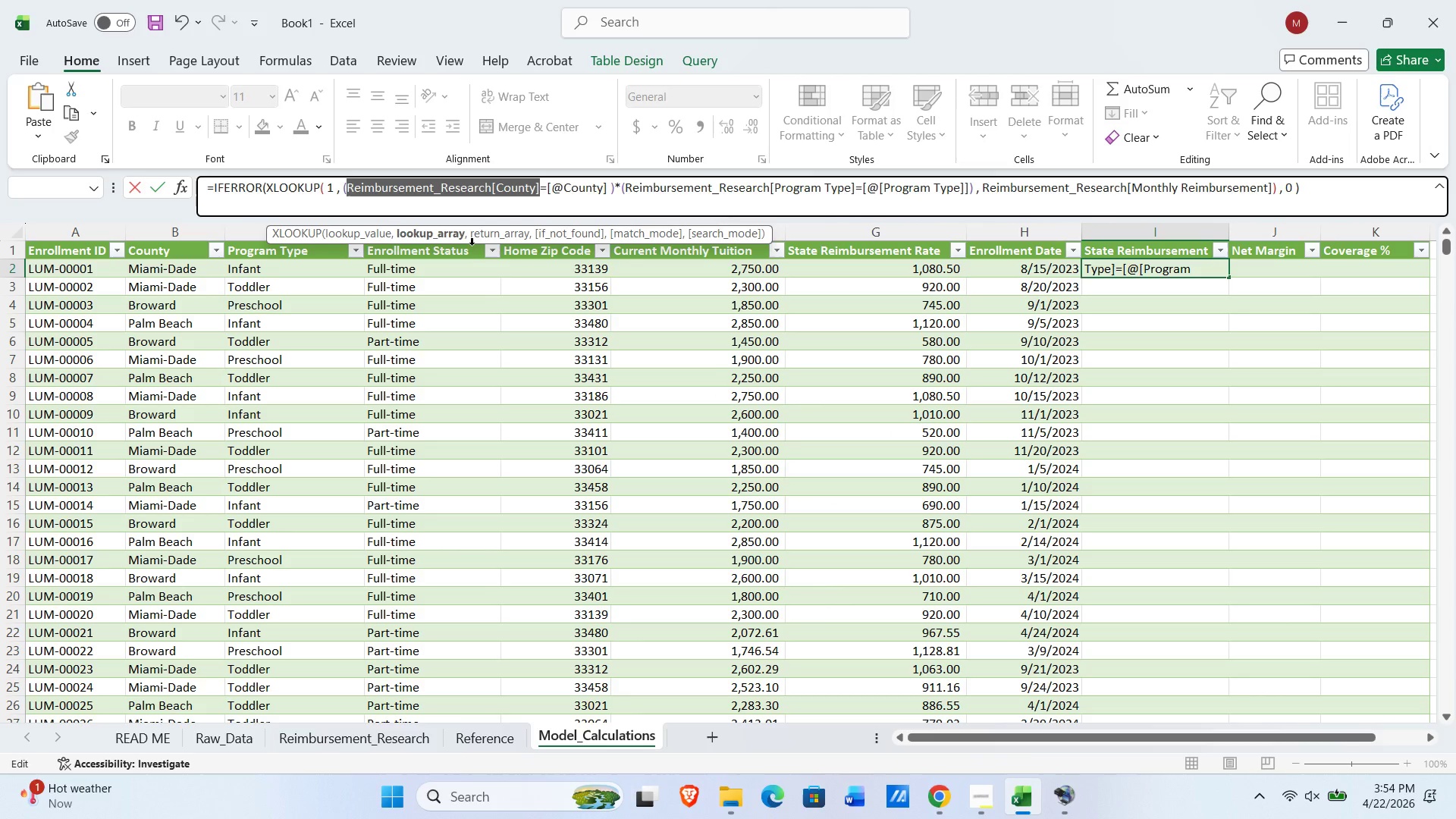 
wait(5.17)
 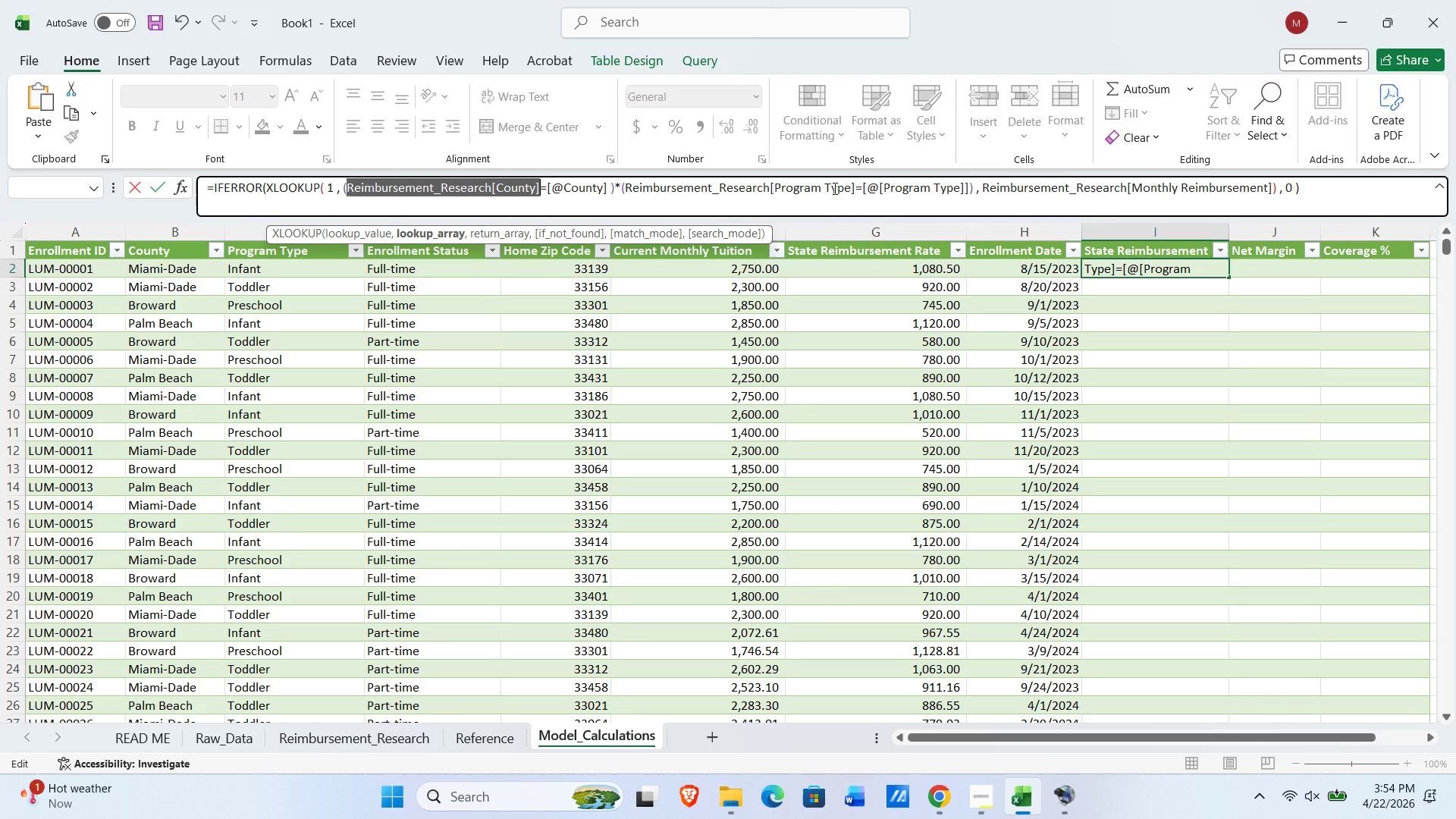 
left_click([365, 736])
 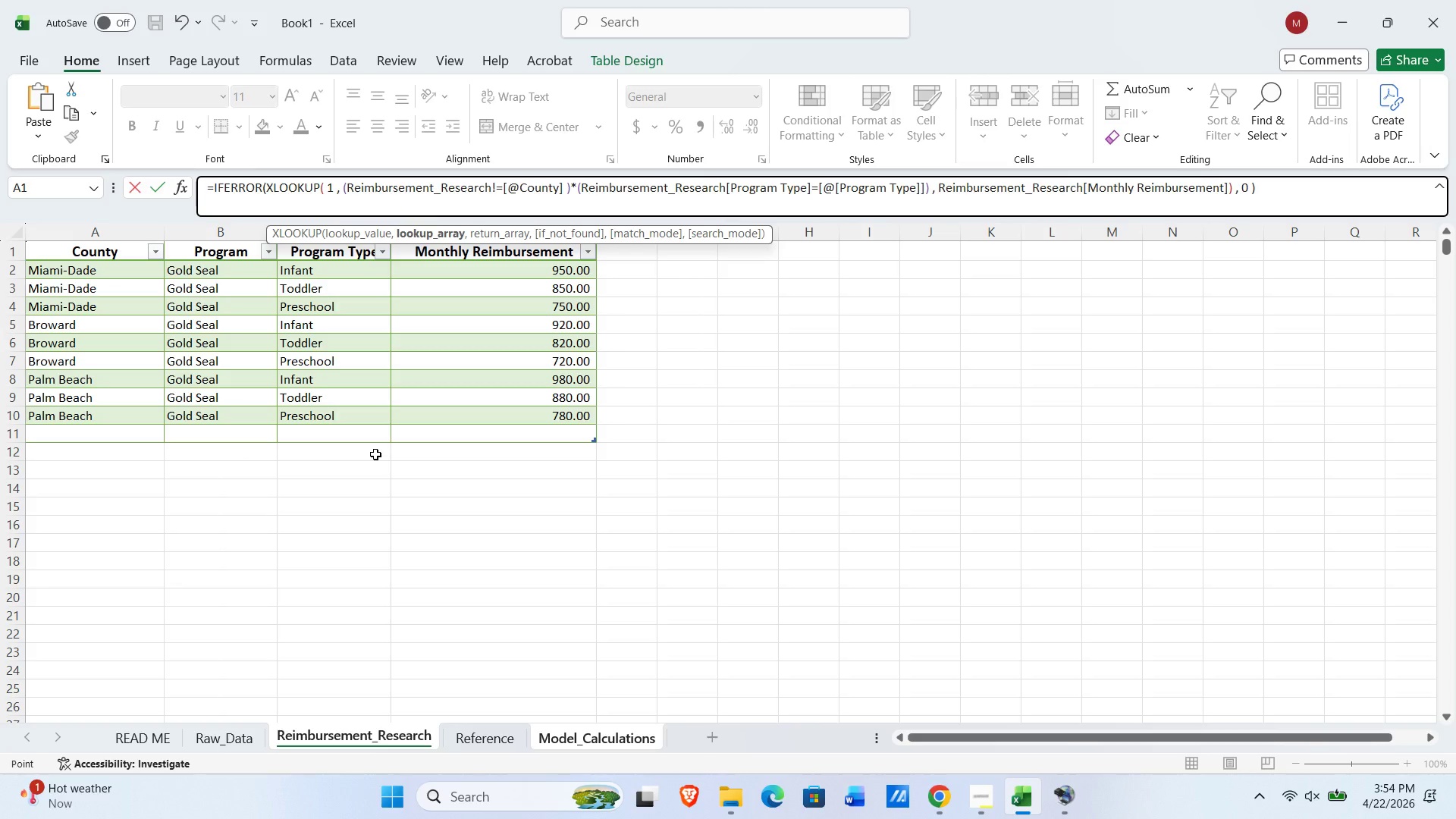 
wait(9.75)
 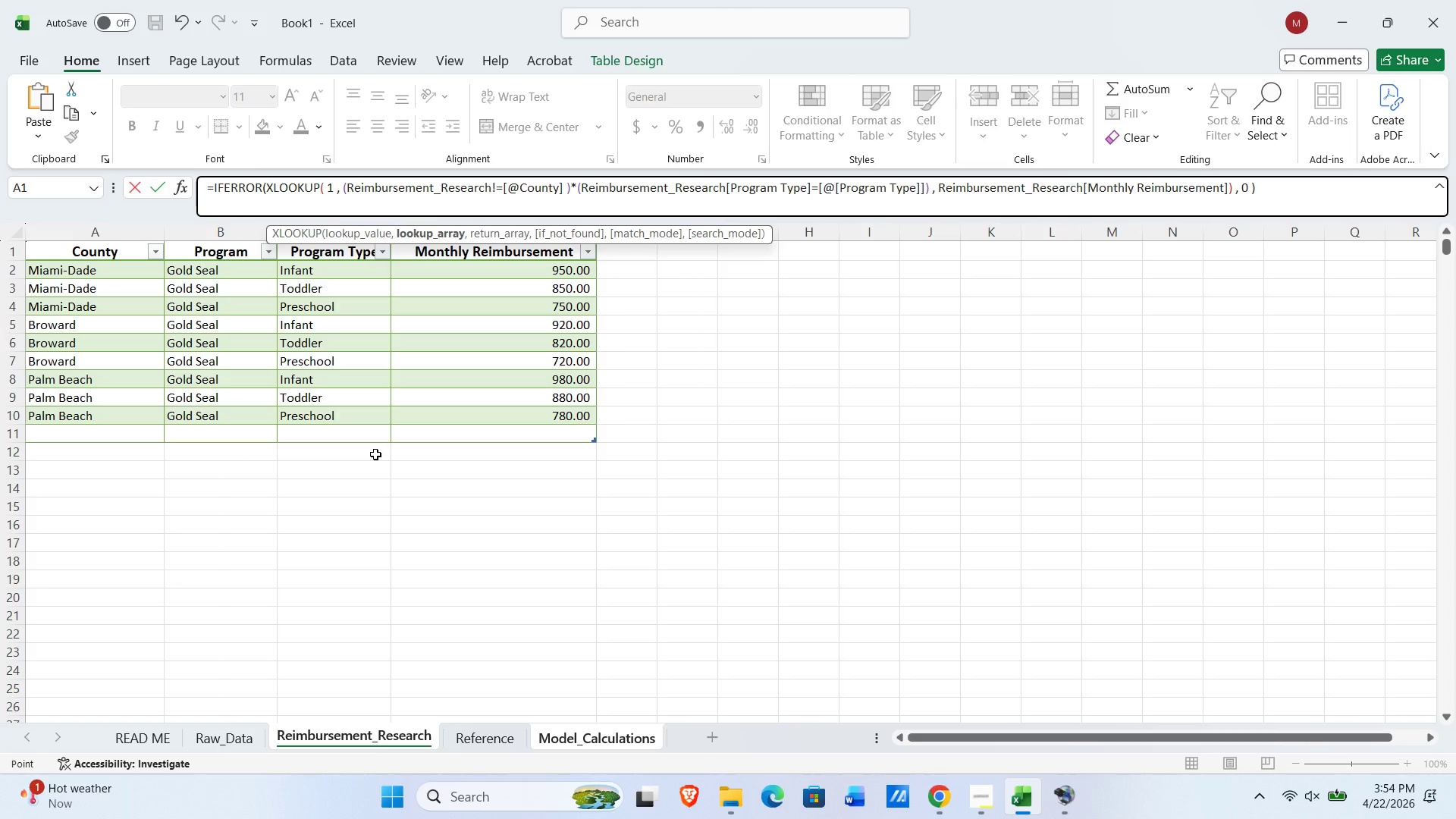 
key(NumpadEnter)
 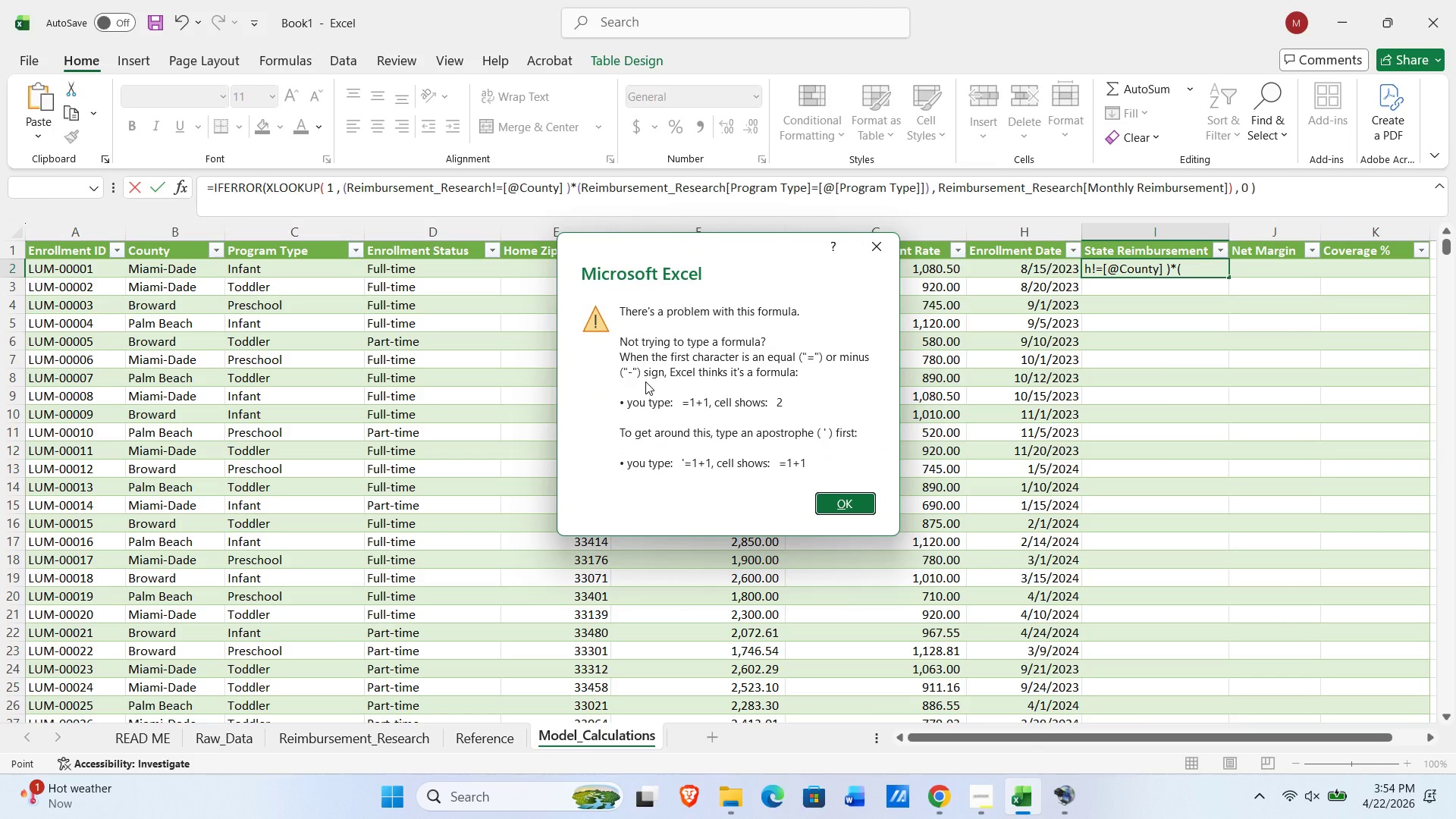 
key(NumpadEnter)
 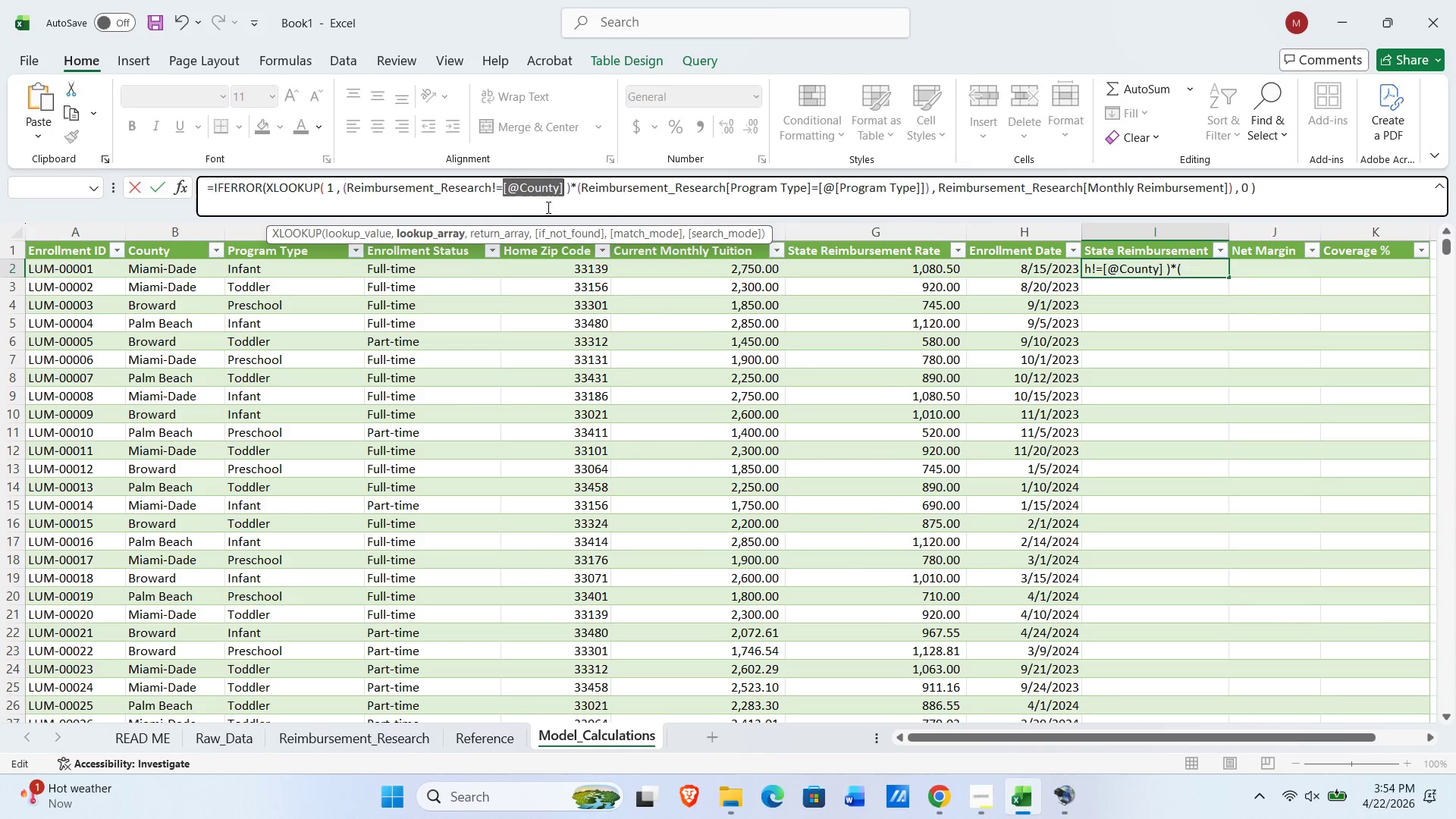 
left_click([494, 191])
 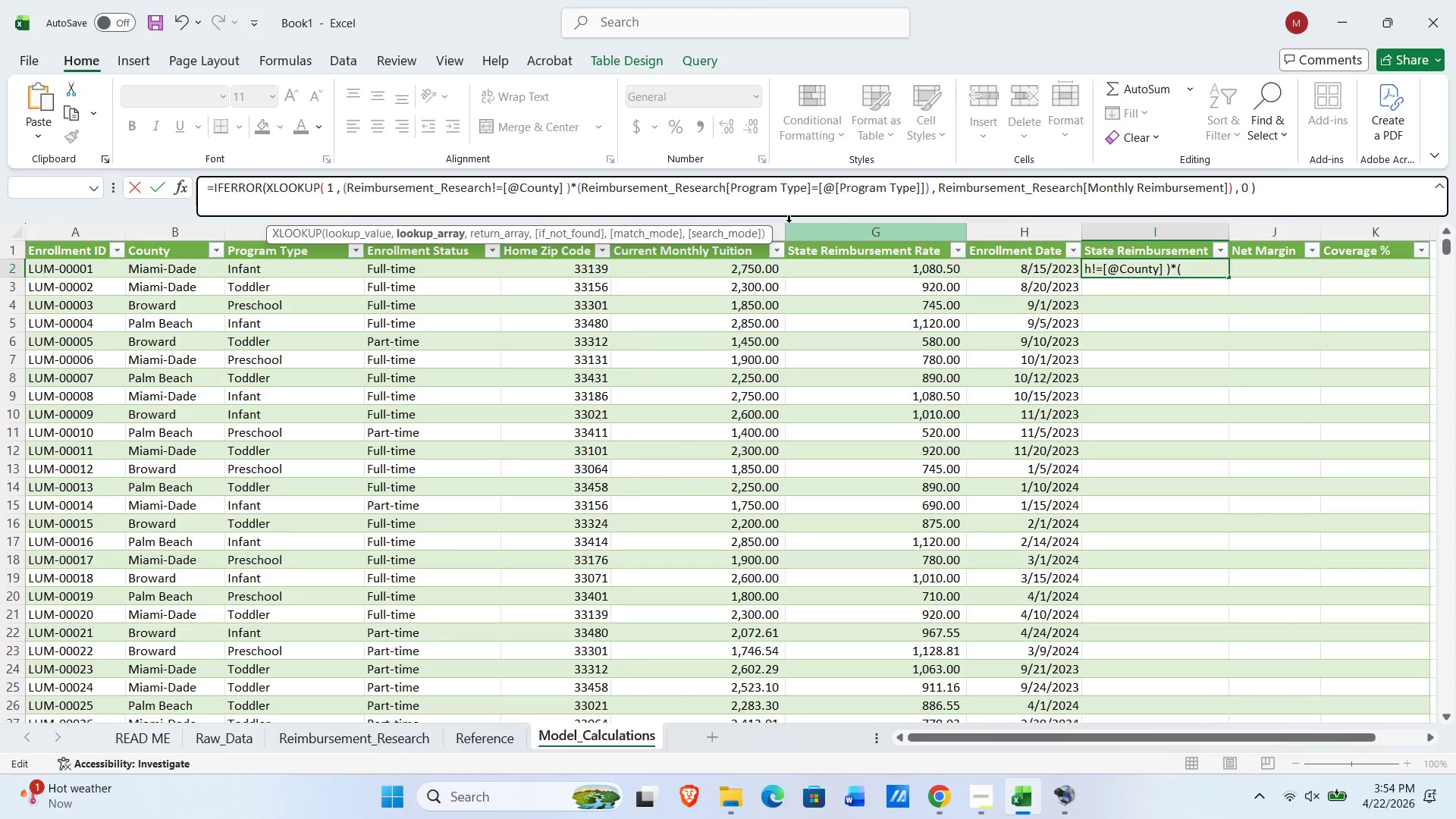 
left_click([666, 188])
 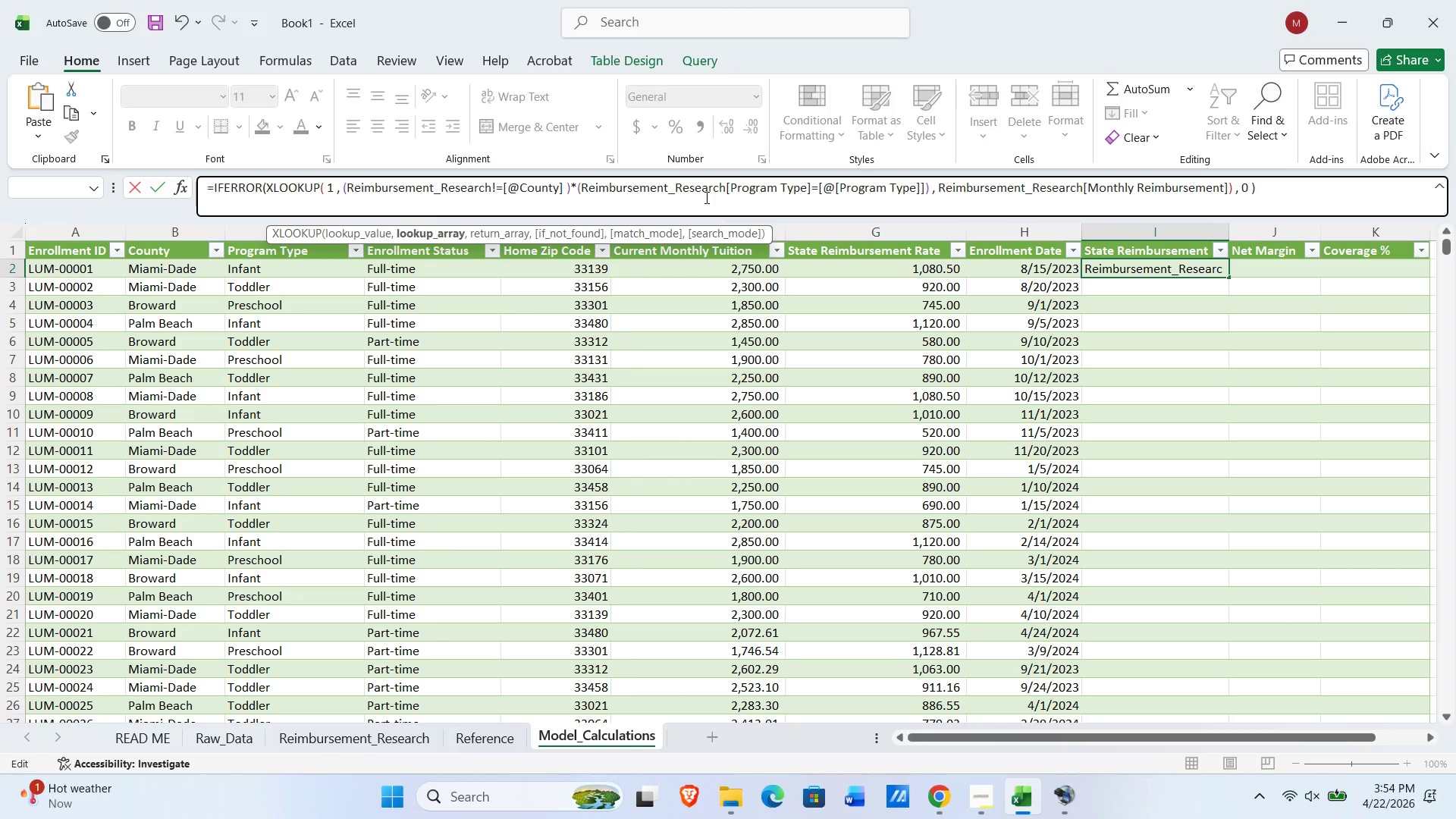 
key(NumpadEnter)
 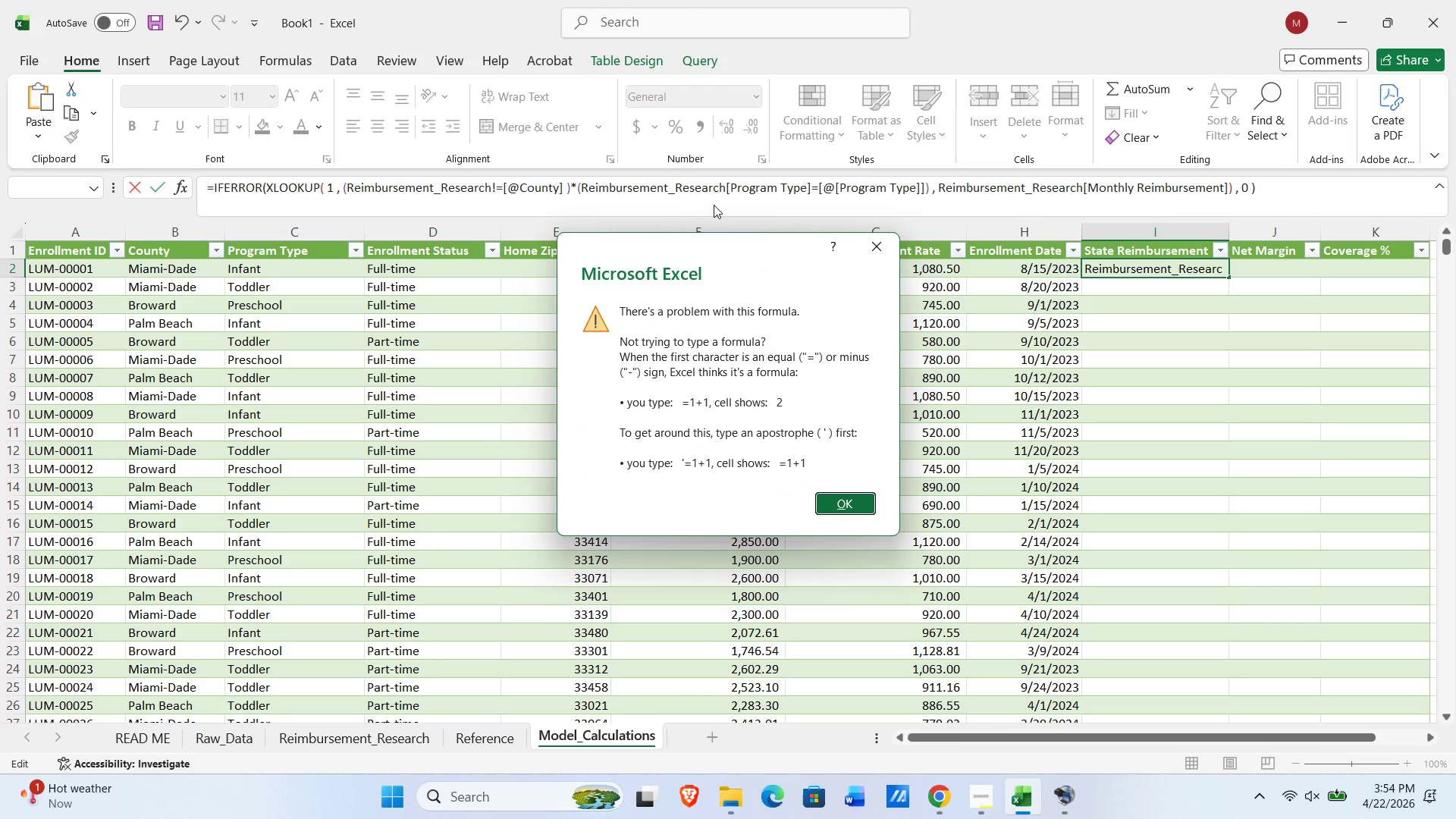 
key(NumpadEnter)
 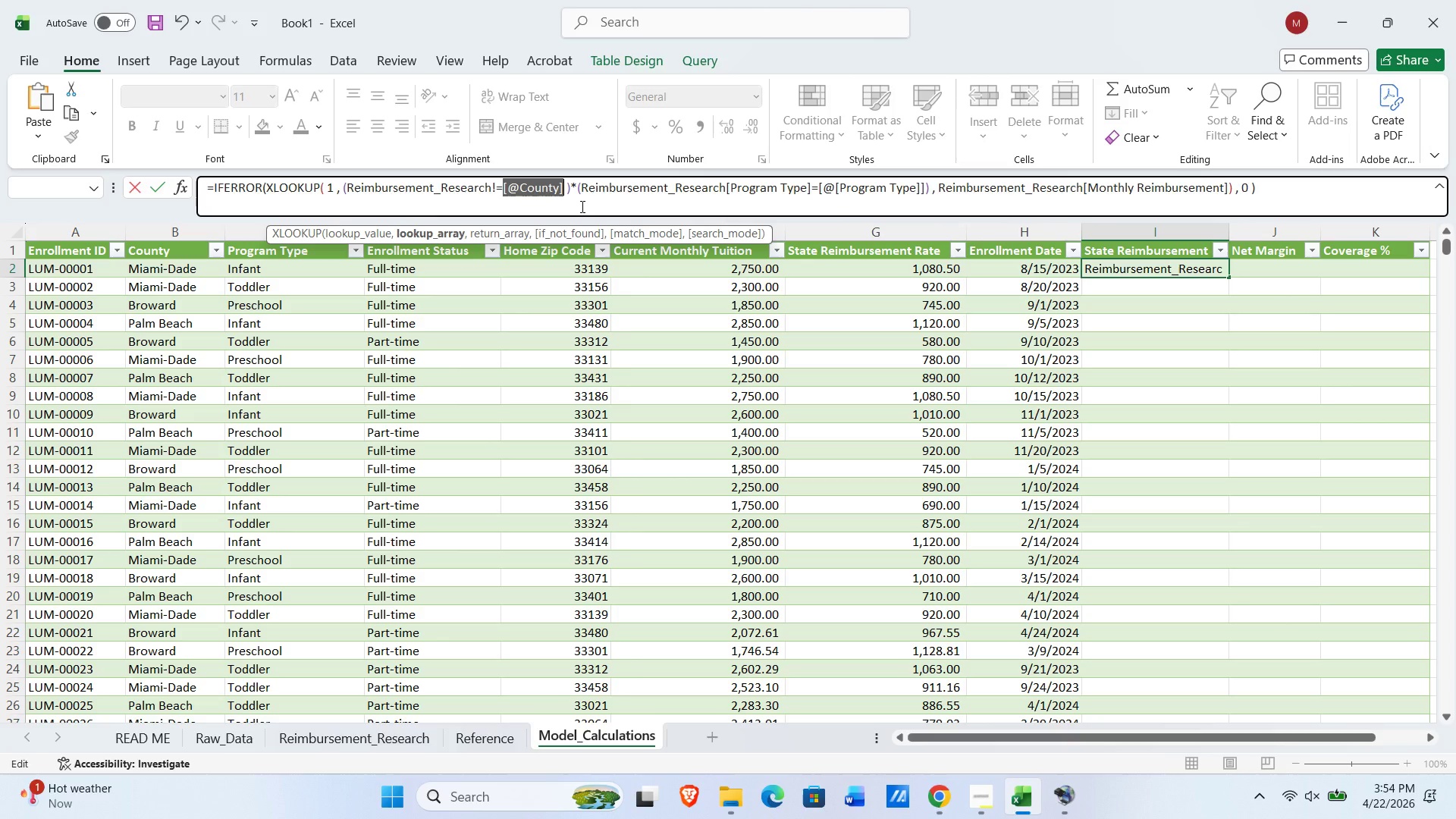 
wait(8.23)
 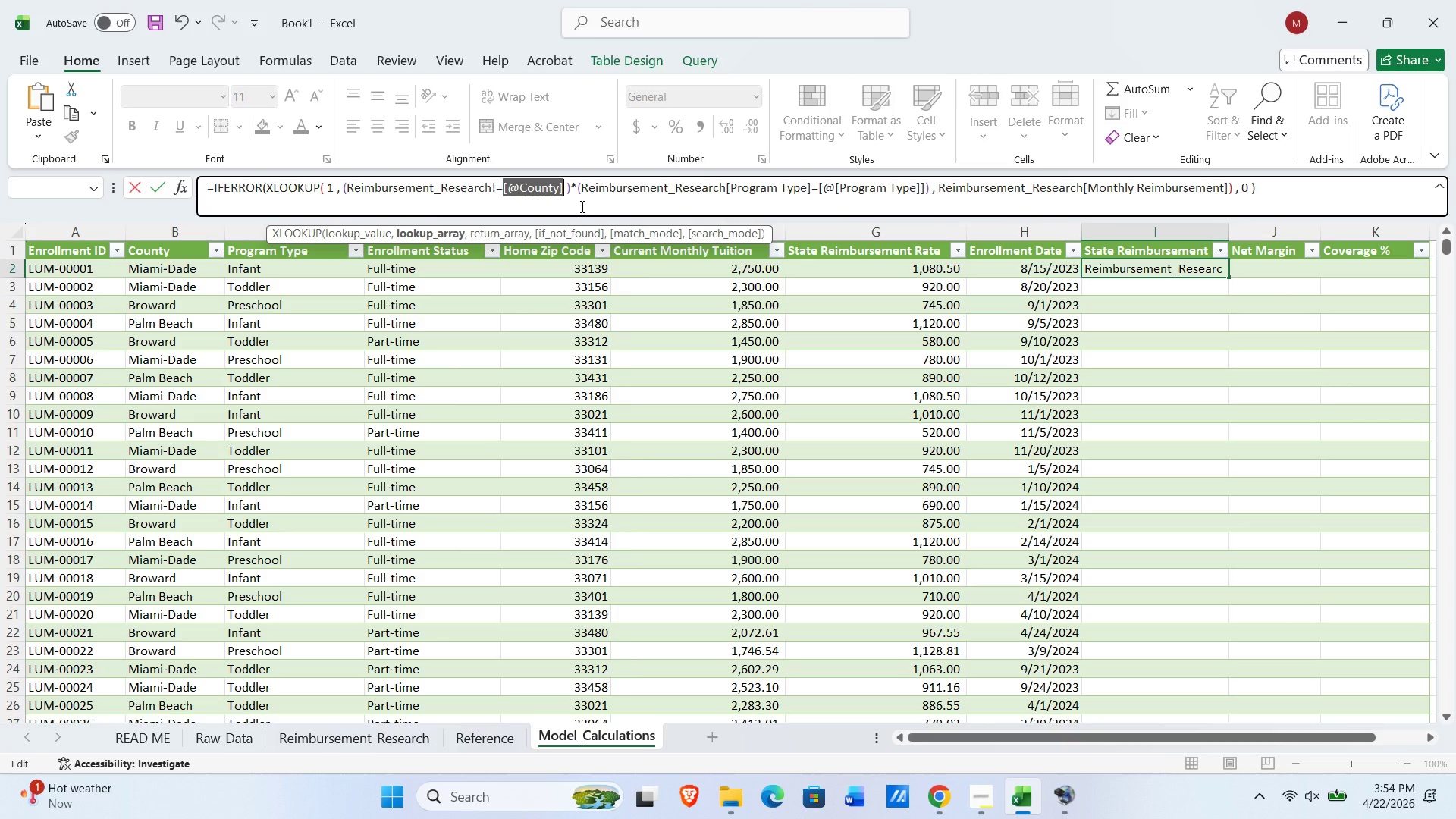 
left_click([570, 184])
 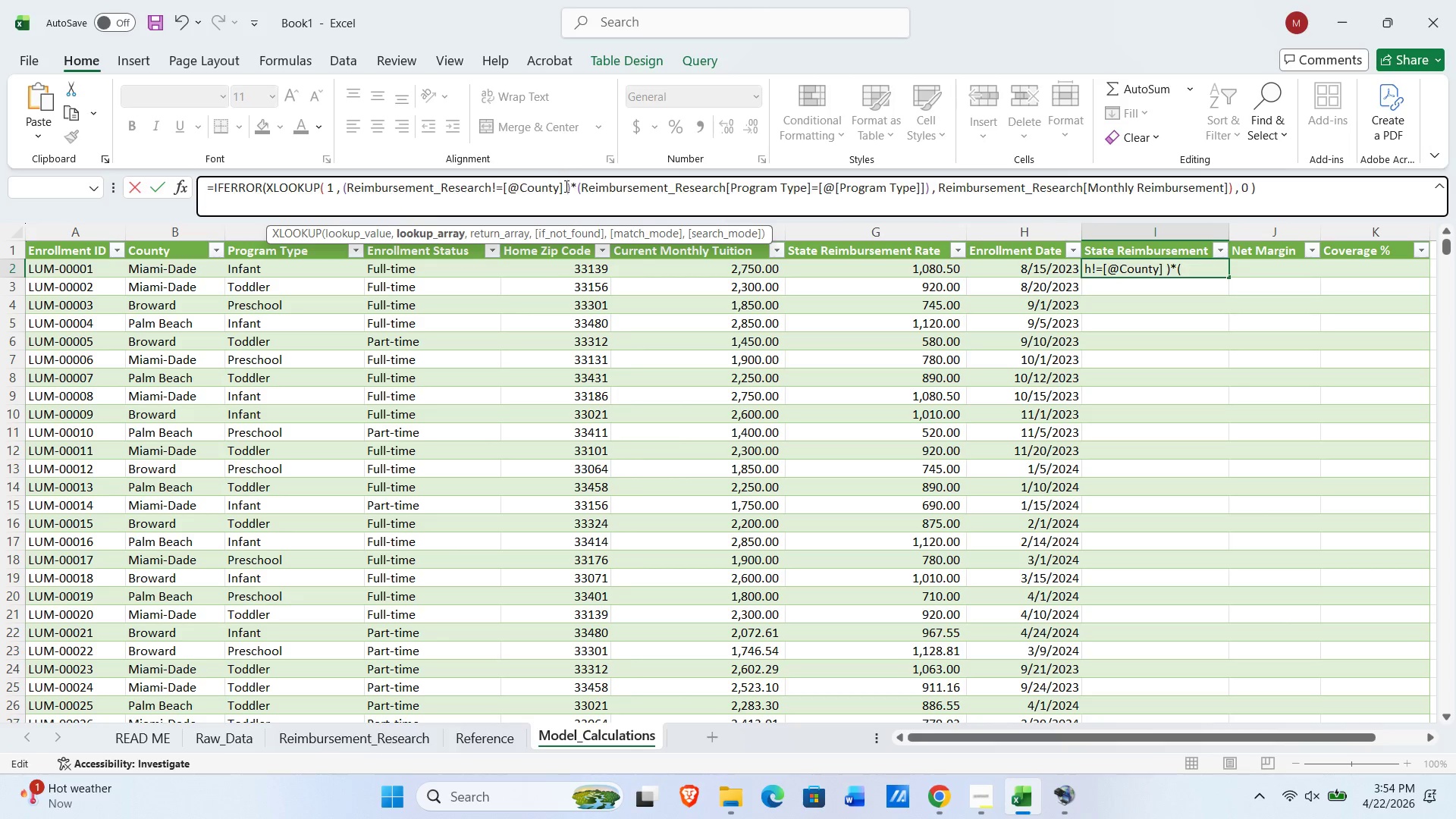 
left_click([564, 187])
 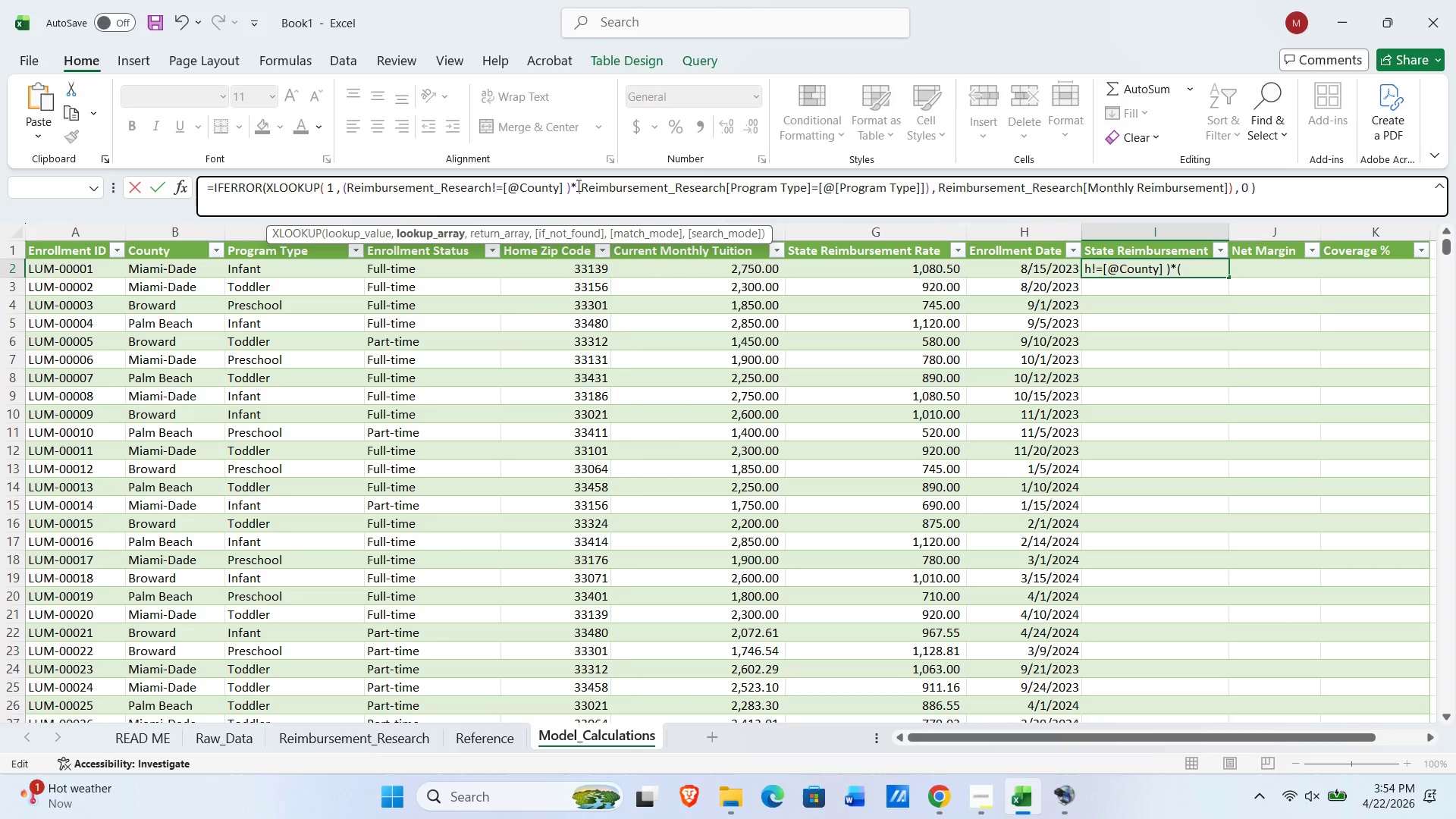 
key(Delete)
 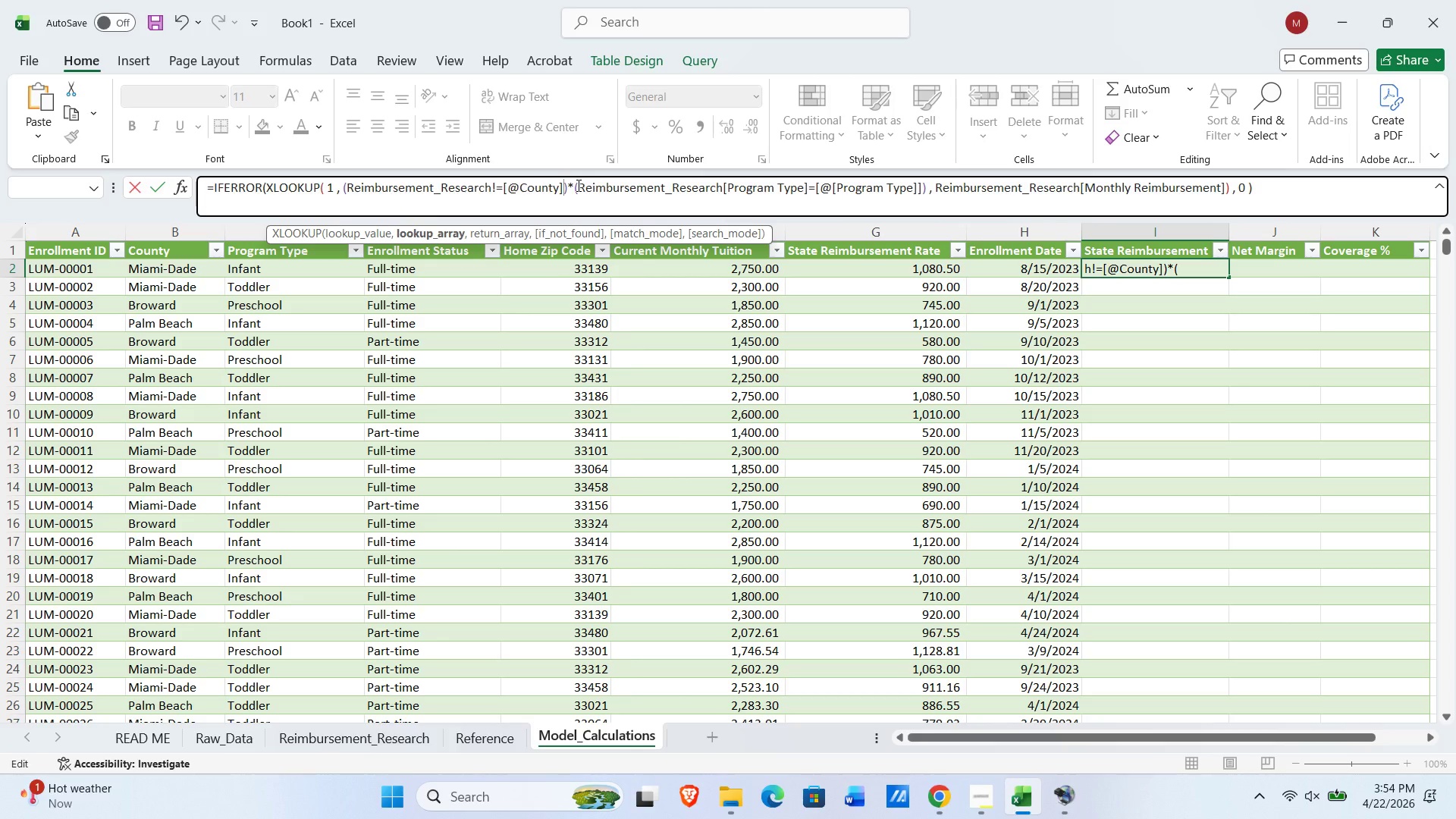 
key(NumpadEnter)
 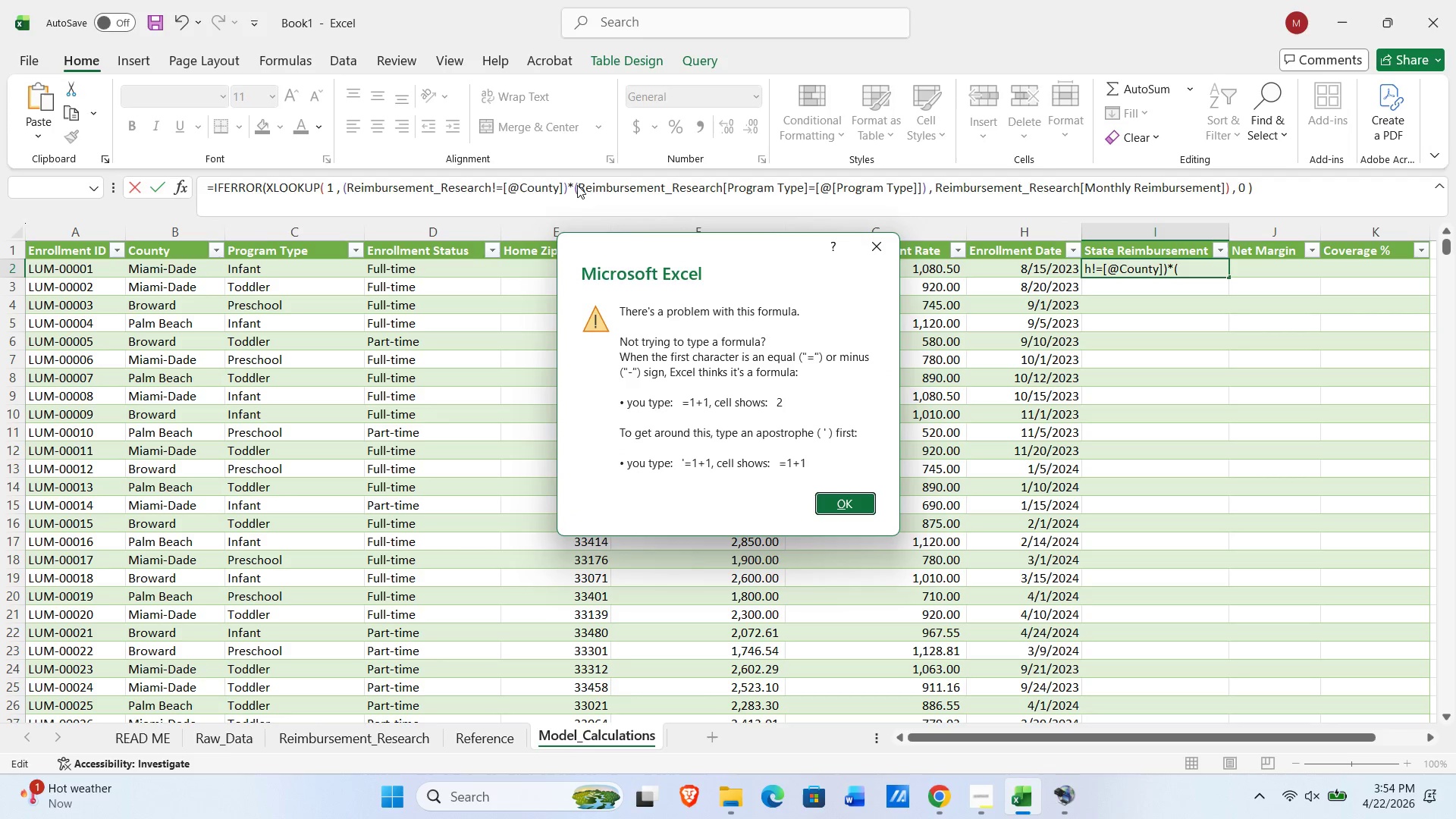 
key(NumpadEnter)
 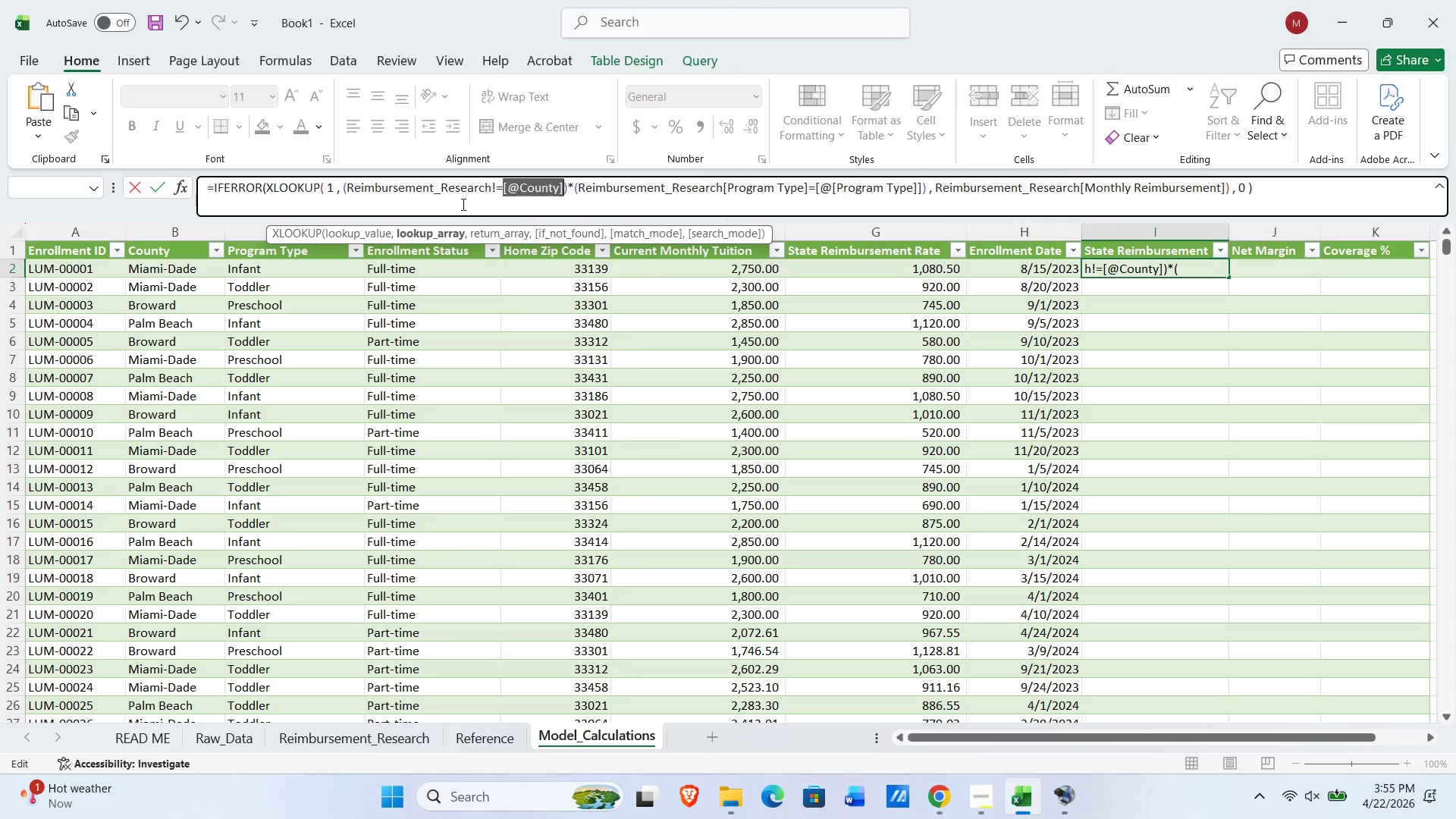 
left_click([723, 191])
 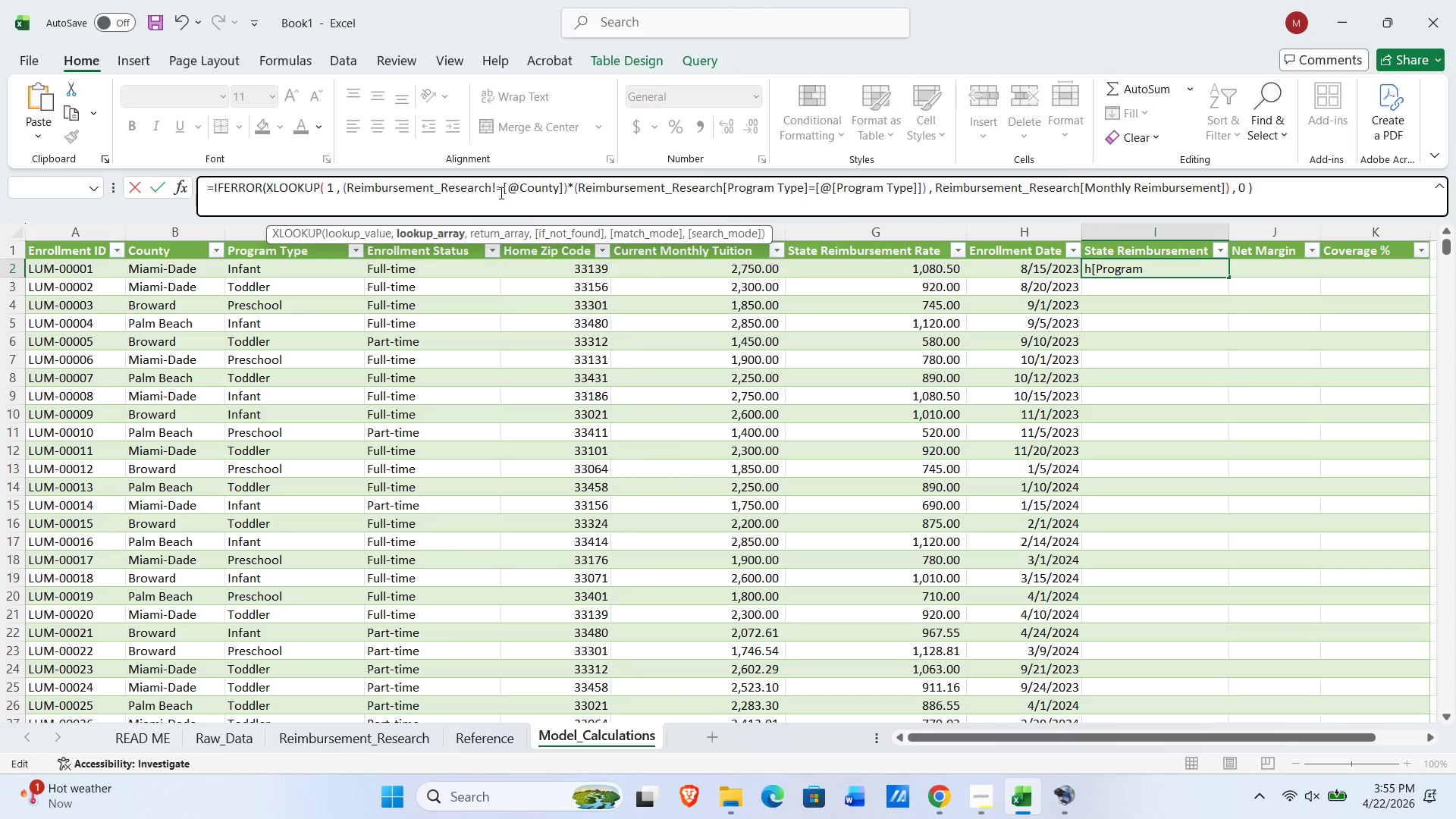 
wait(7.55)
 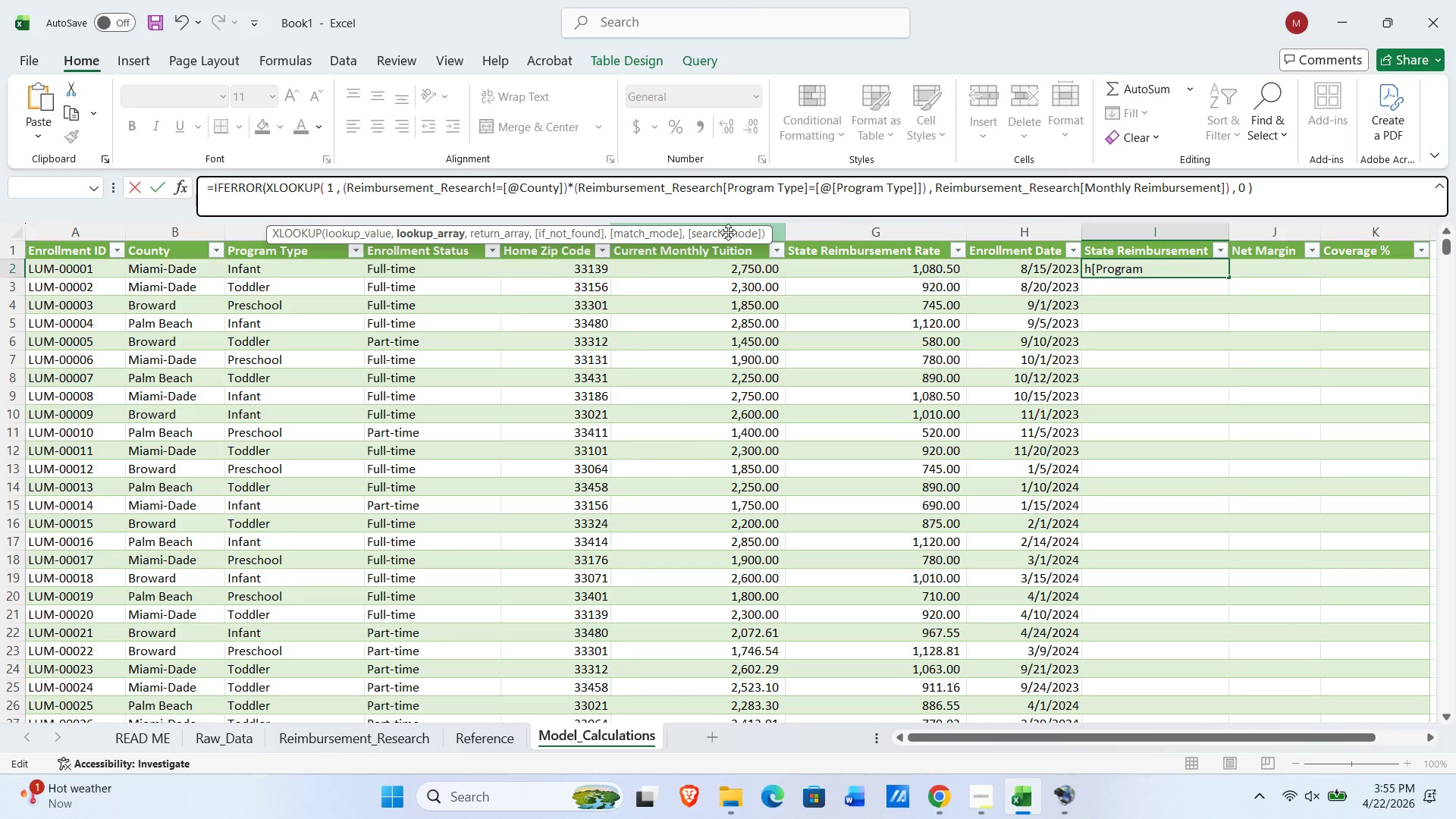 
left_click([497, 190])
 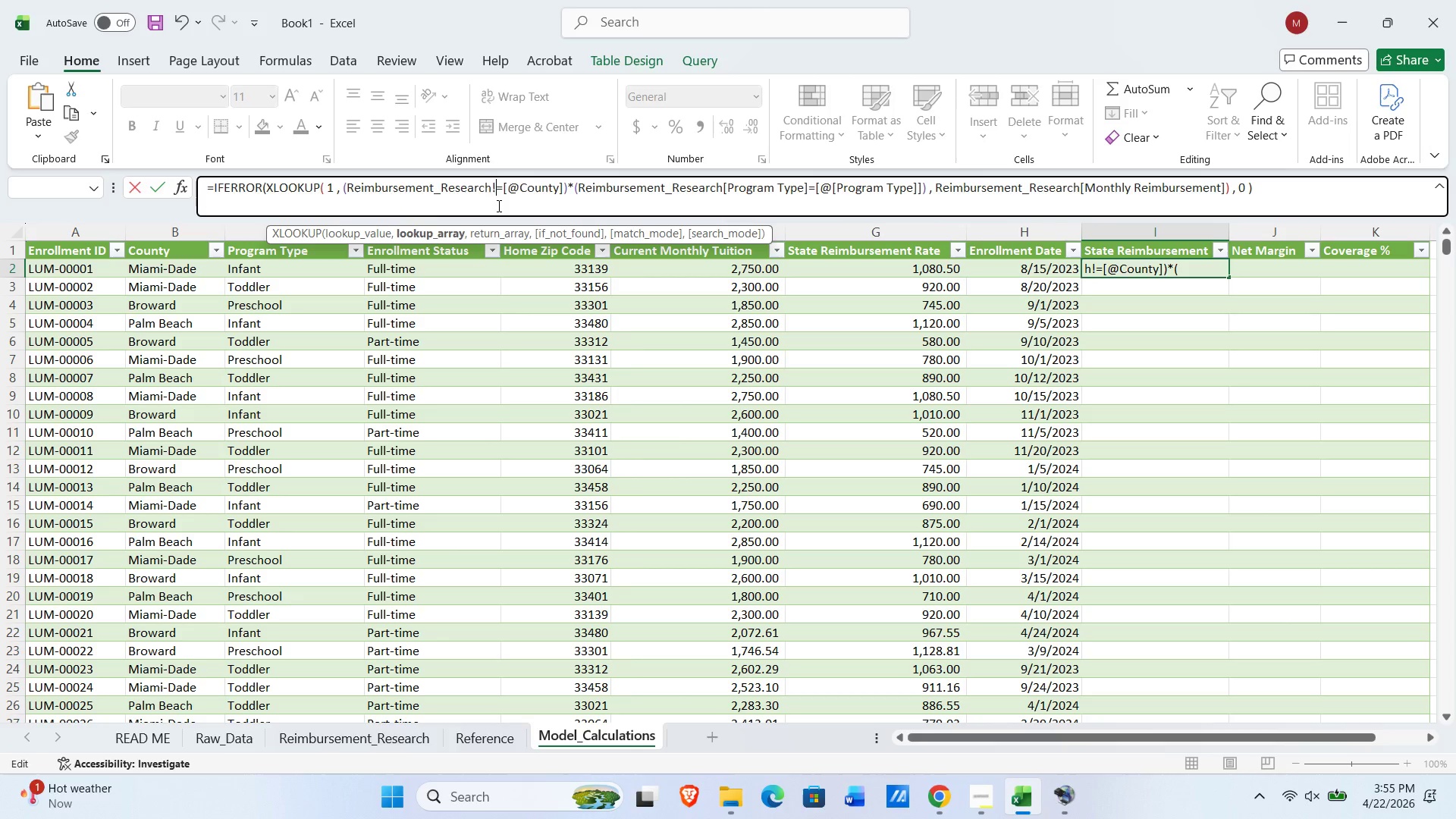 
key(Backspace)
 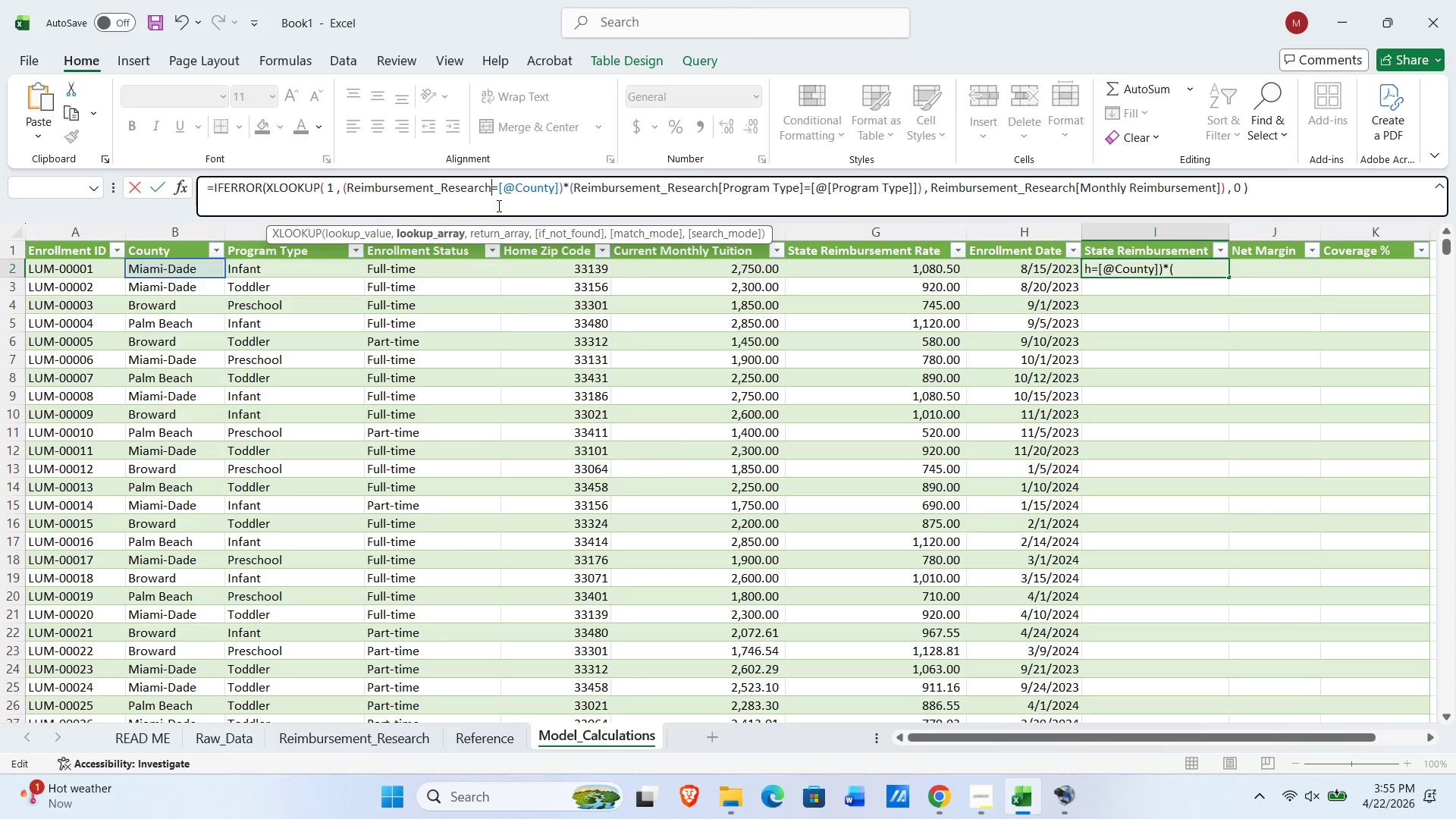 
key(NumpadEnter)
 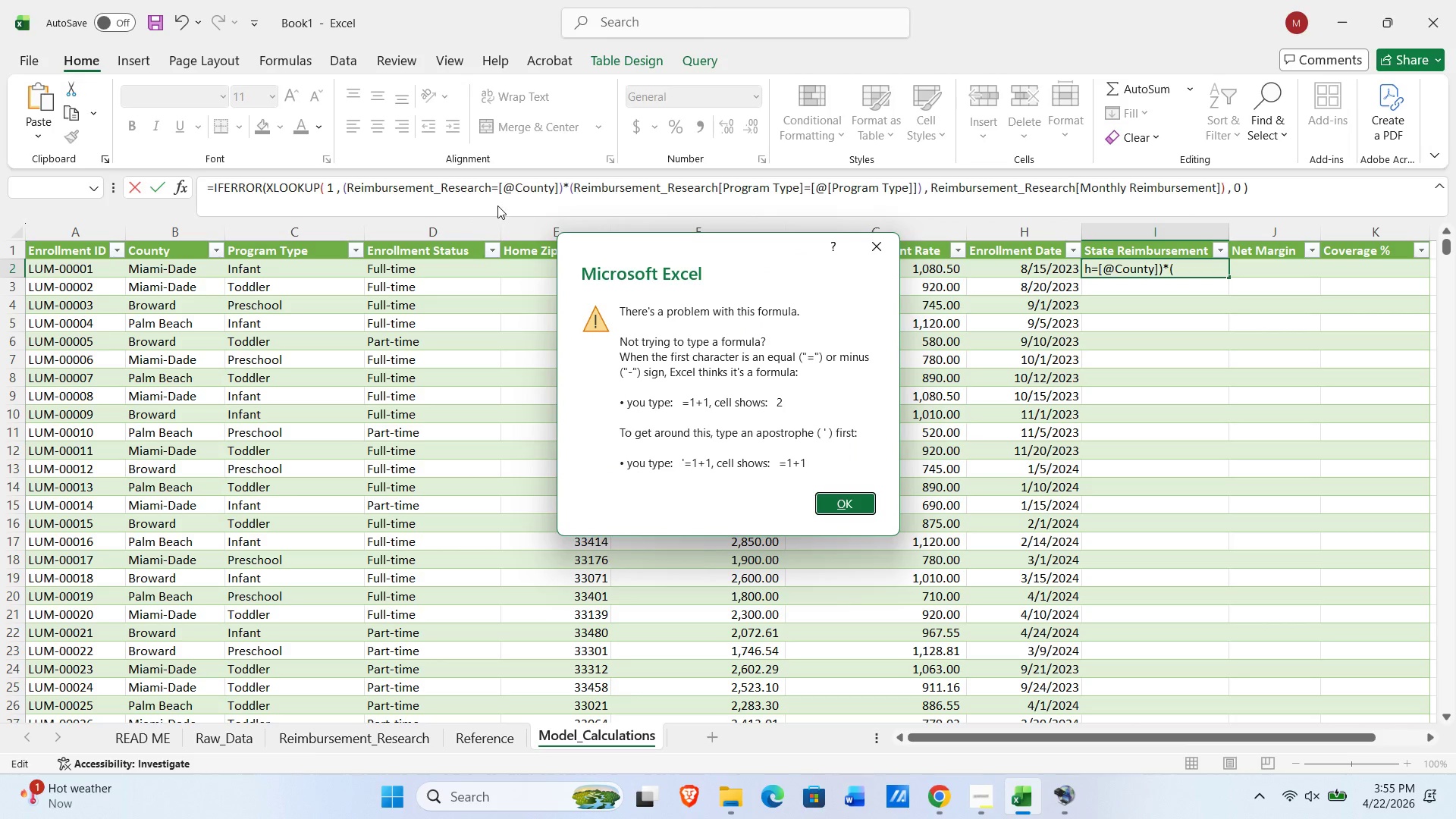 
key(NumpadEnter)
 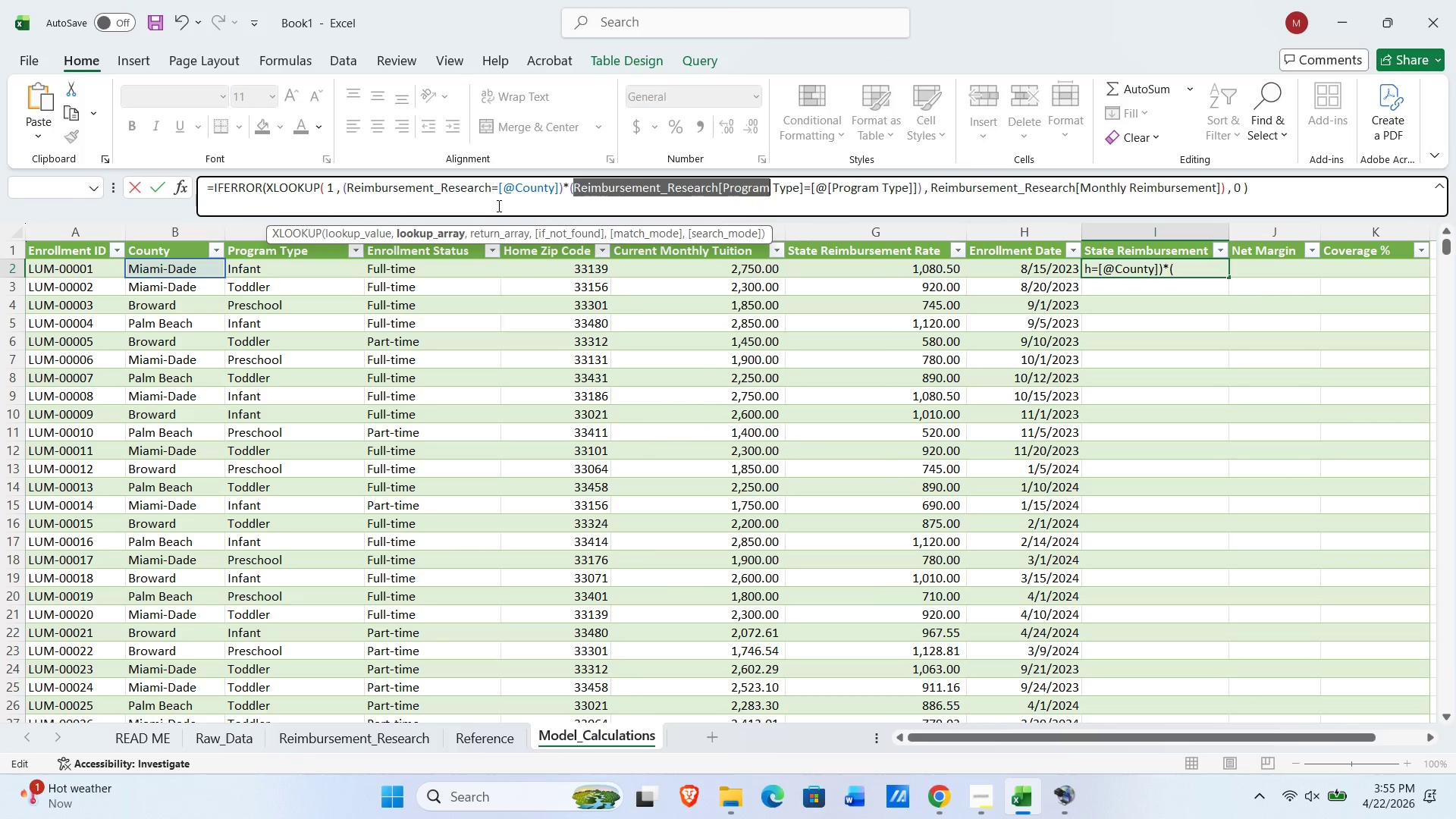 
left_click([504, 195])
 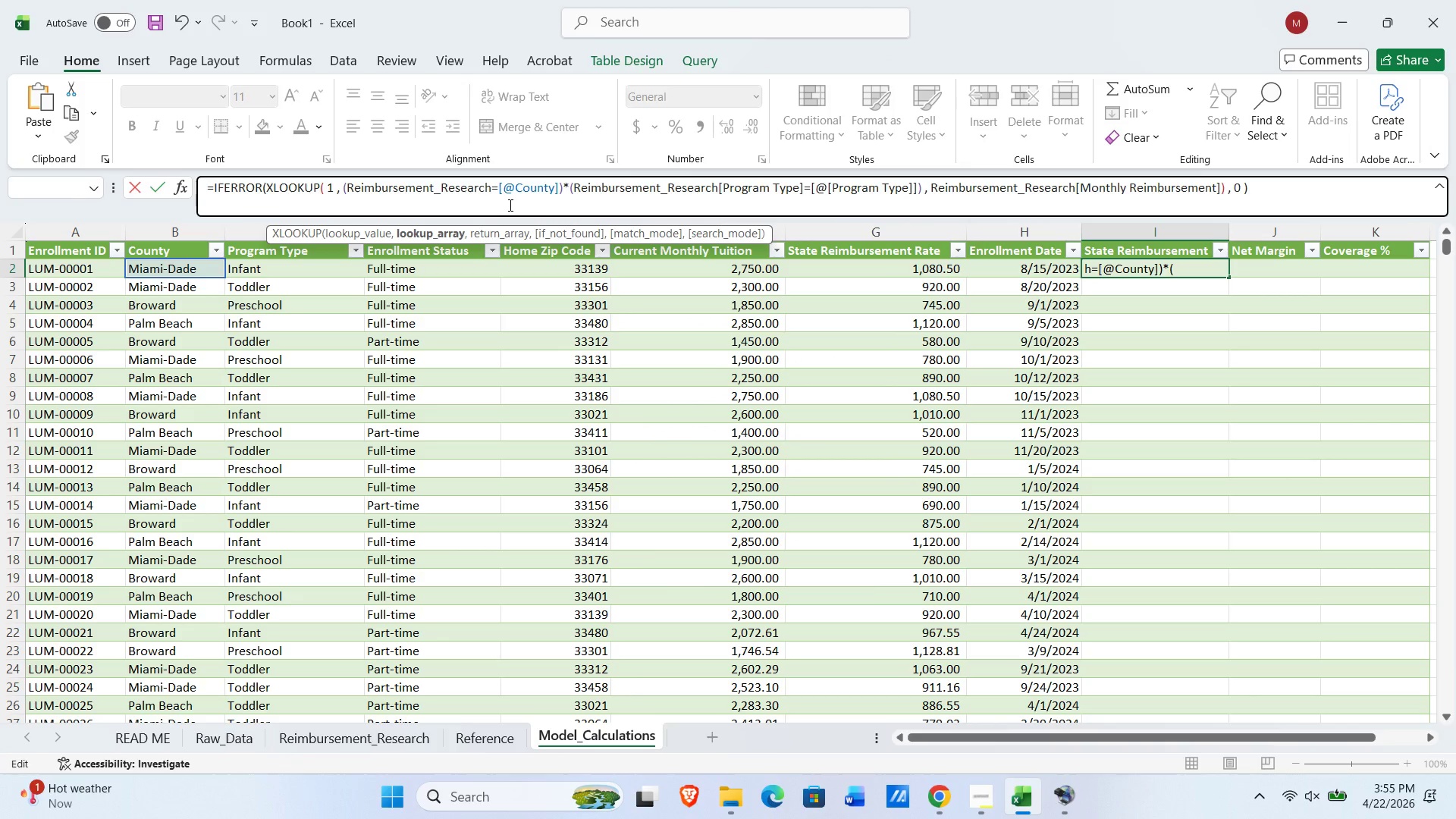 
key(Backspace)
 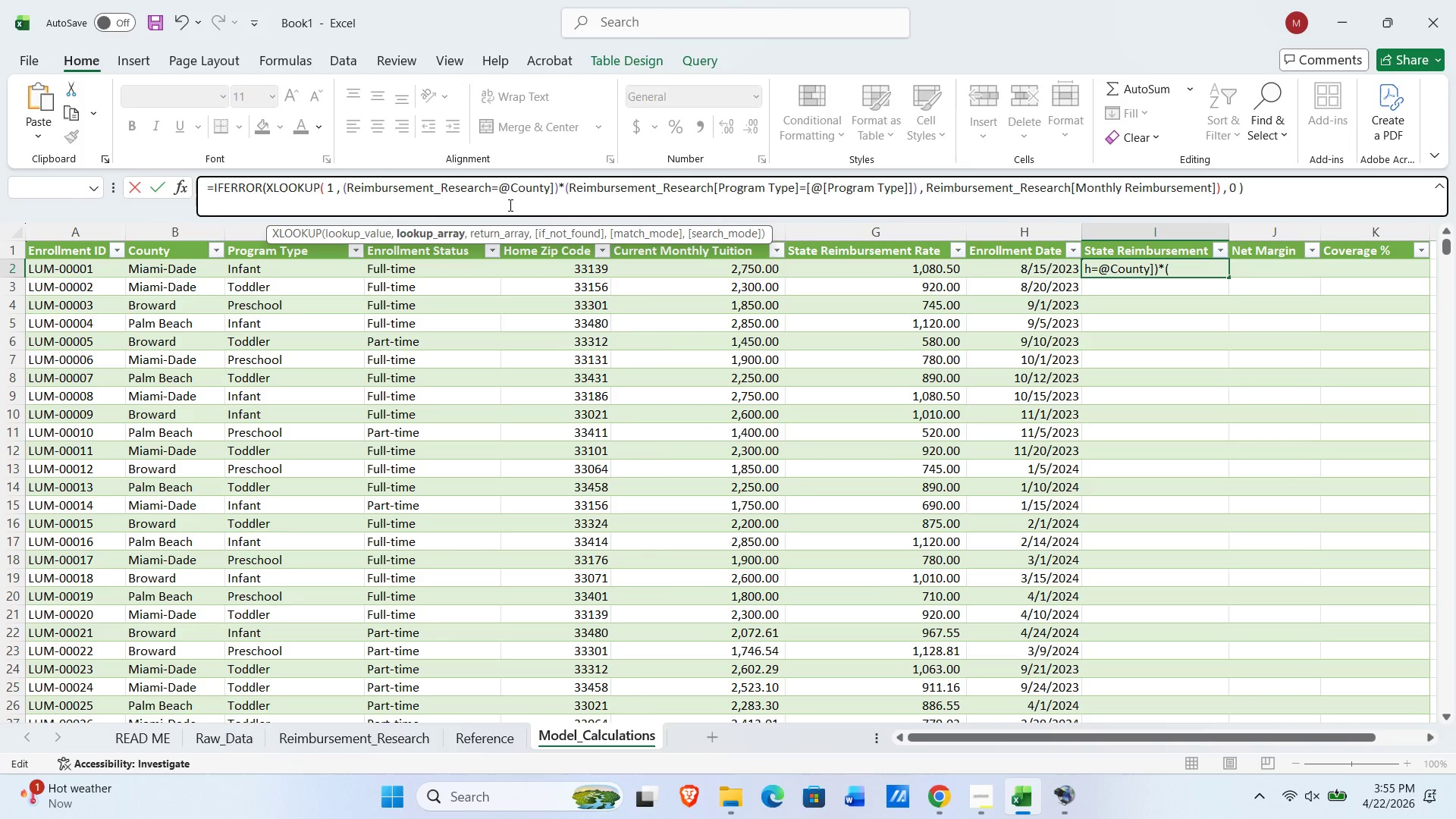 
key(NumpadEnter)
 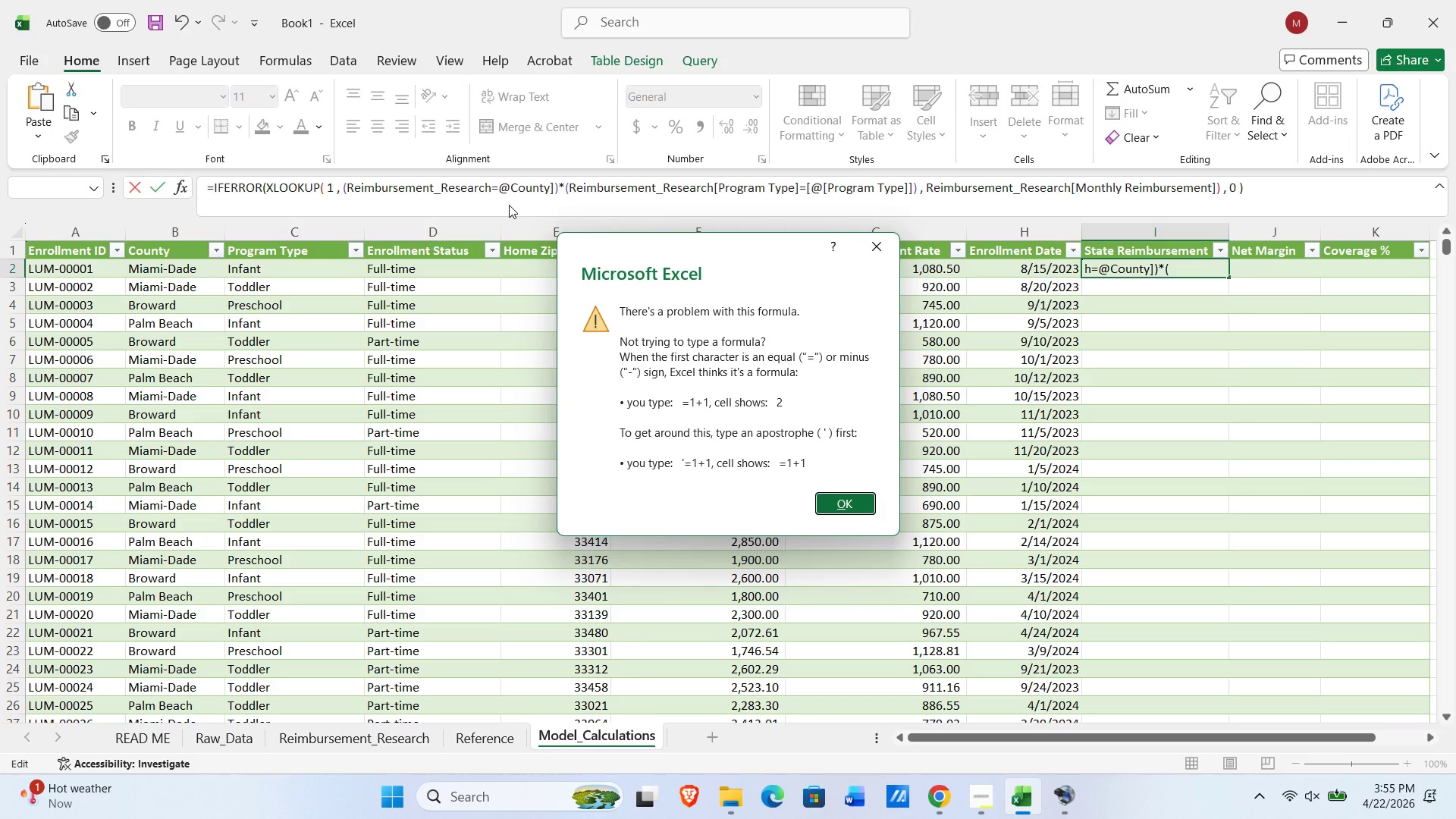 
key(NumpadEnter)
 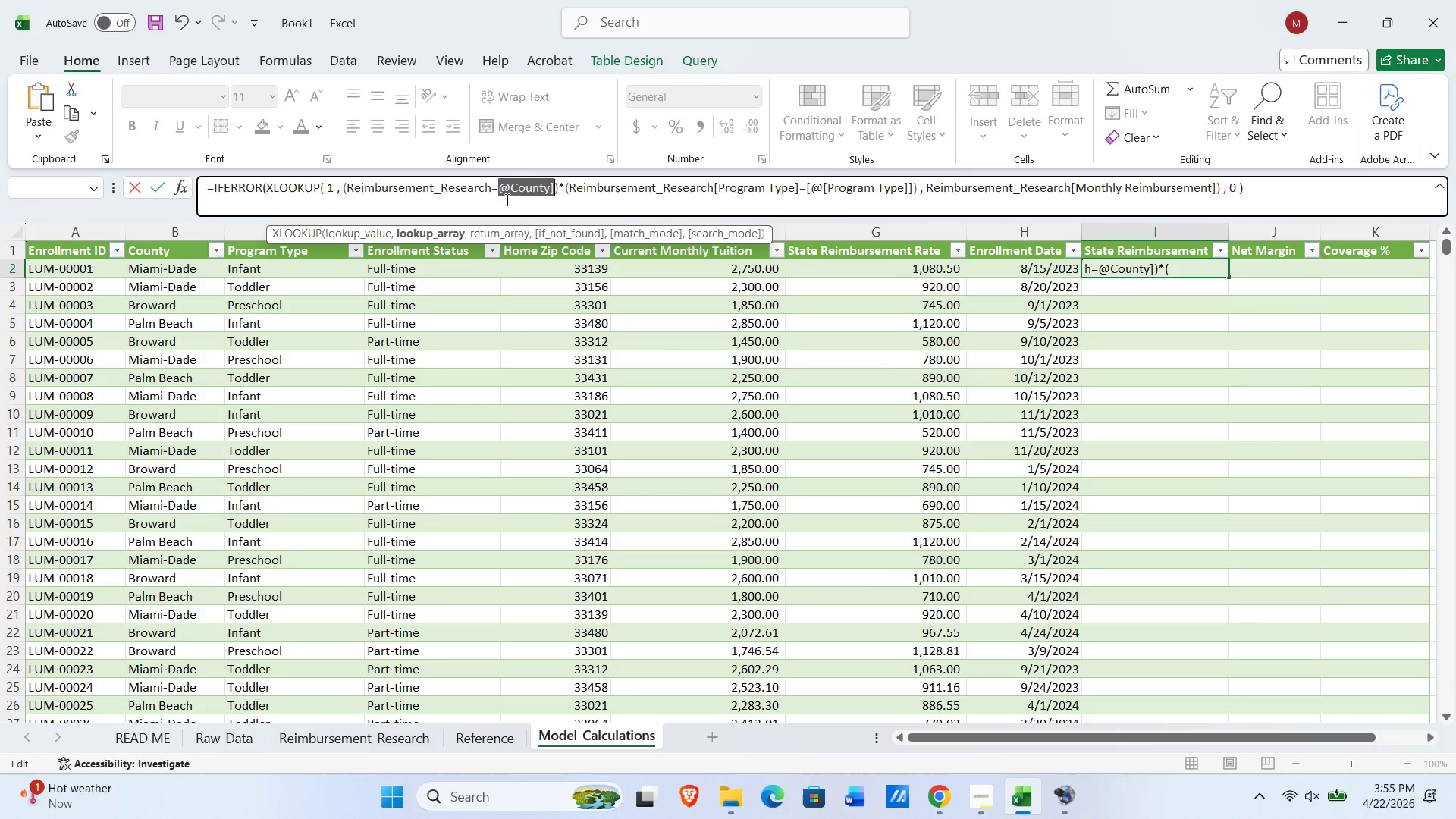 
left_click([500, 187])
 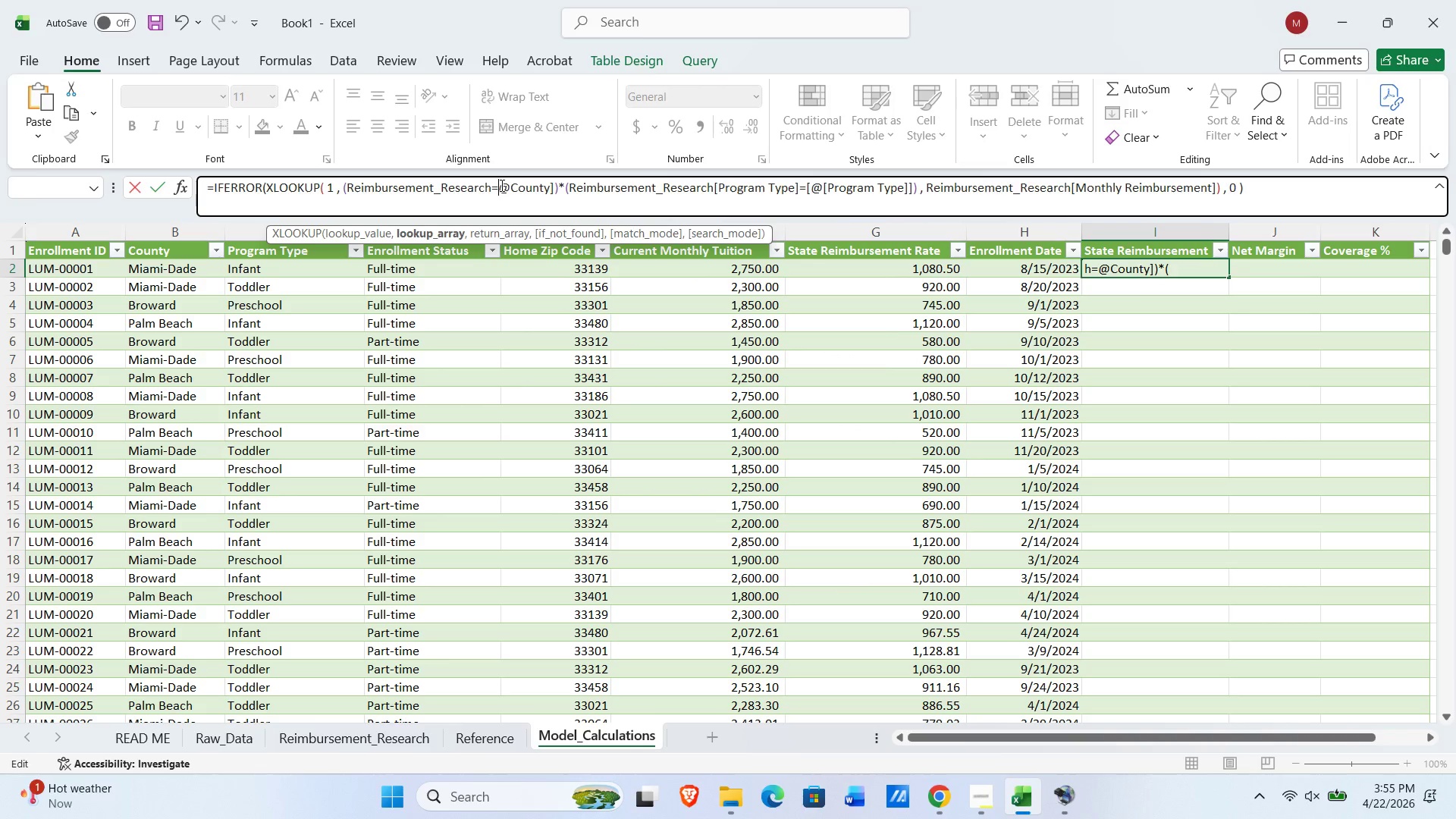 
key(BracketLeft)
 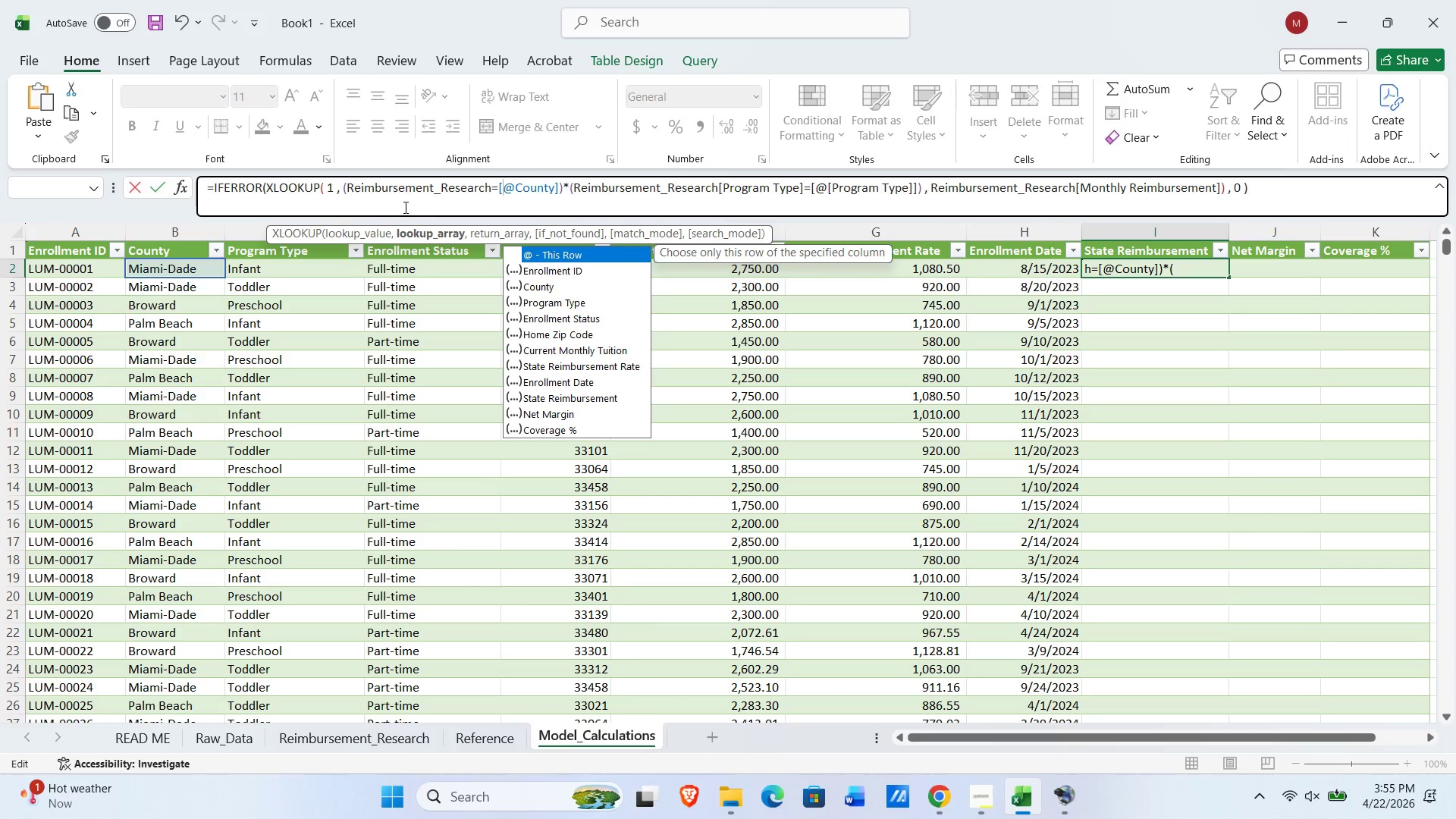 
wait(30.03)
 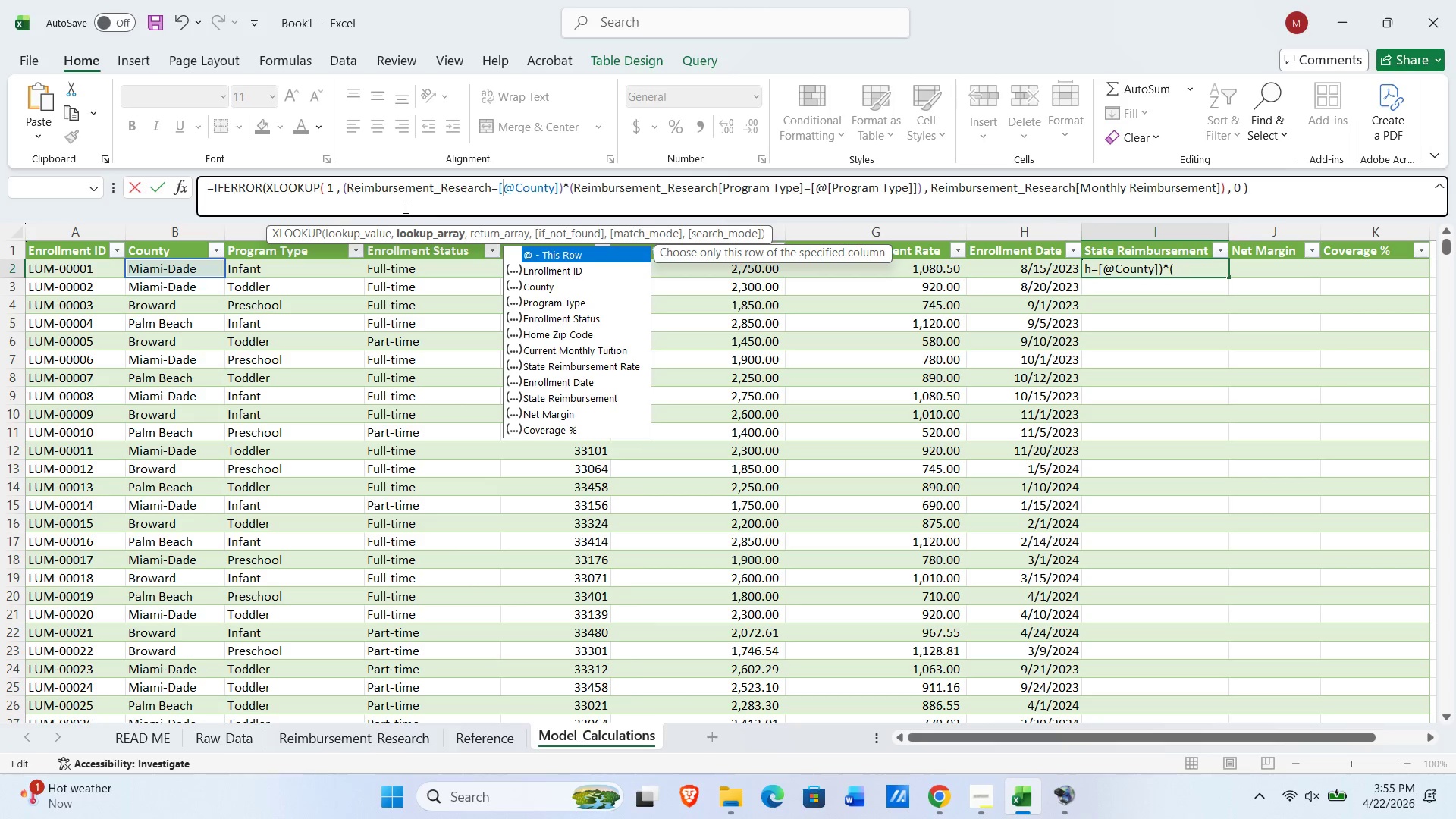 
left_click([491, 190])
 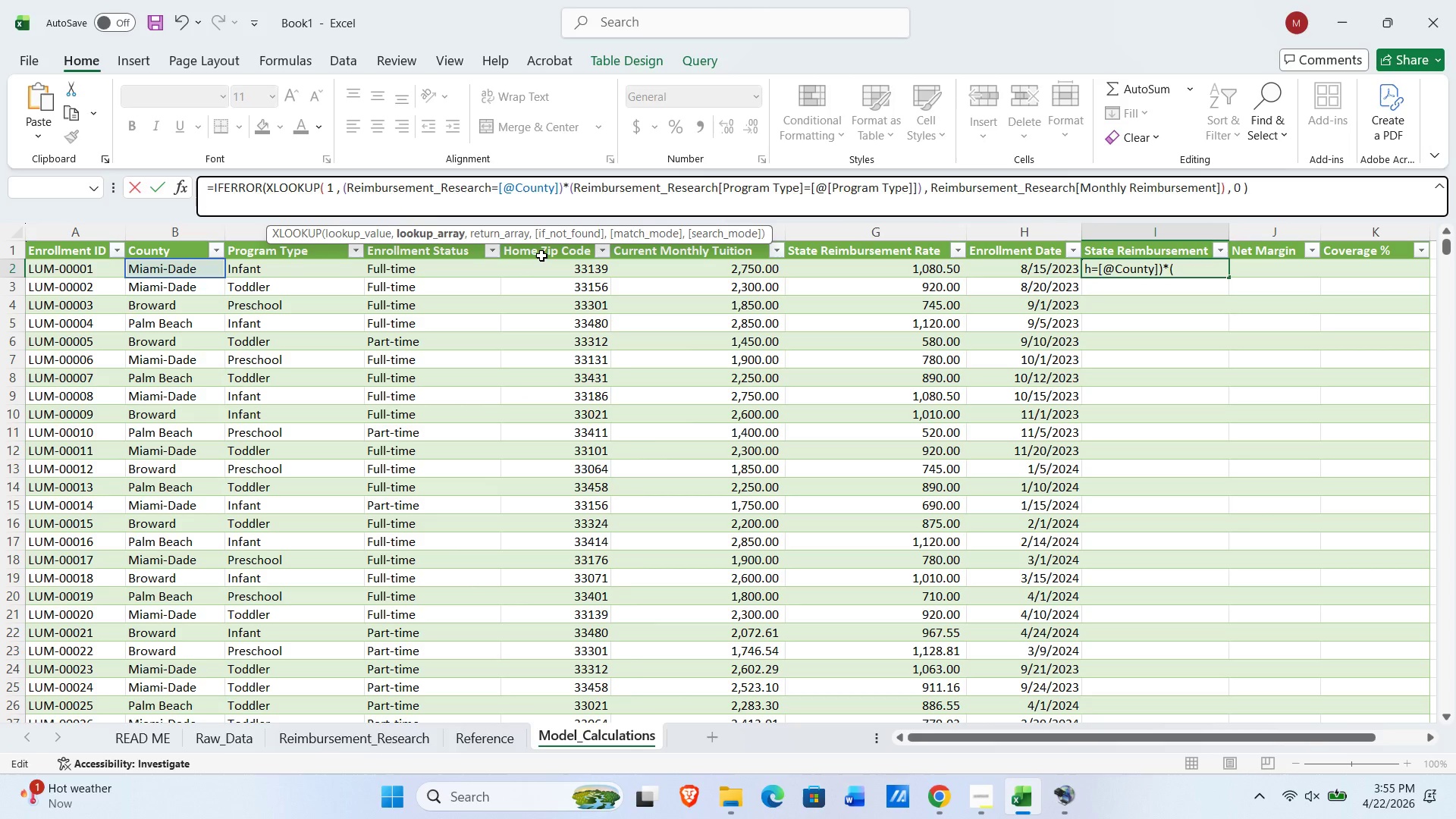 
type([c)
key(Backspace)
type(County)
 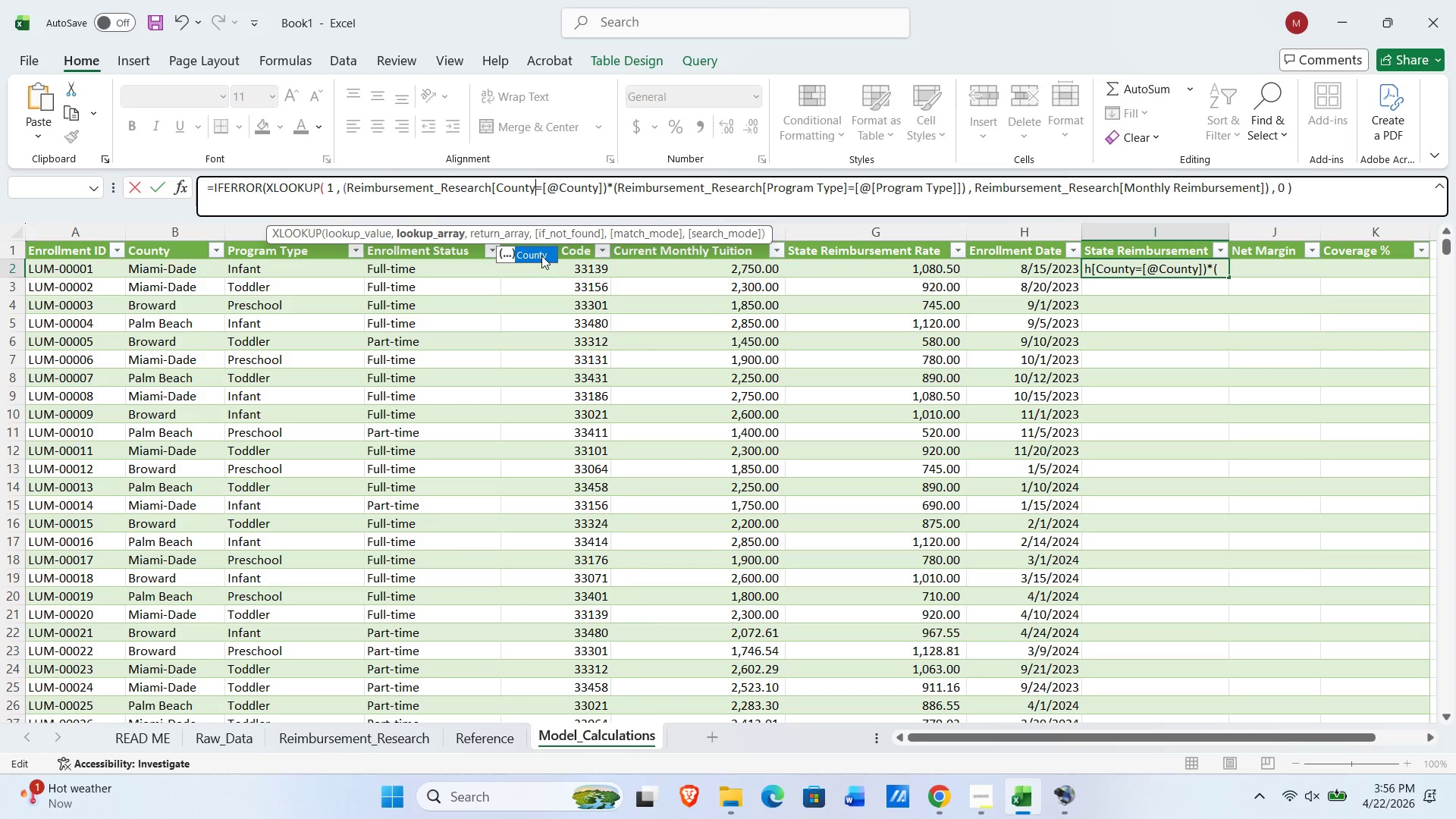 
wait(5.91)
 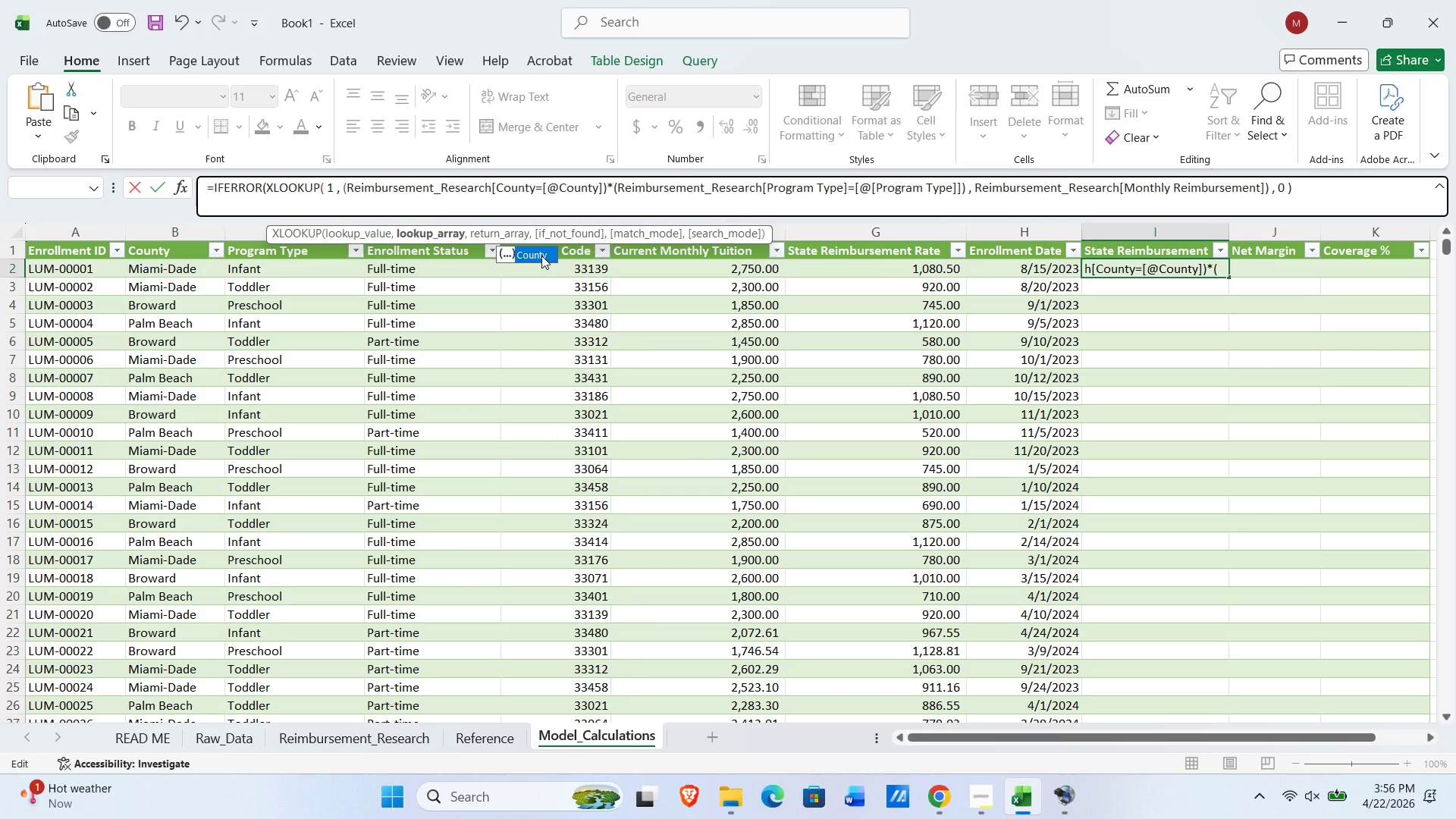 
key(BracketRight)
 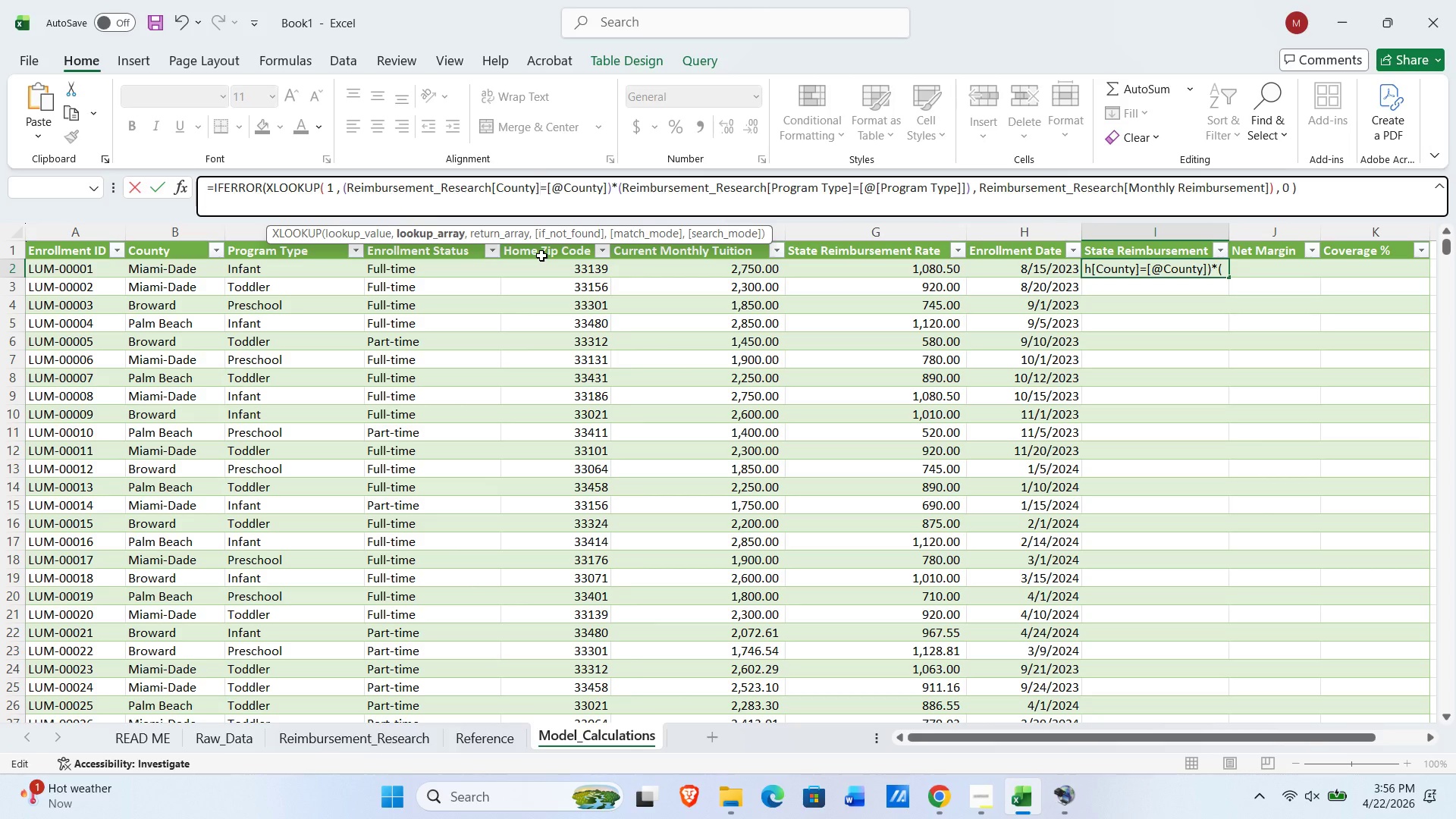 
key(NumpadEnter)
 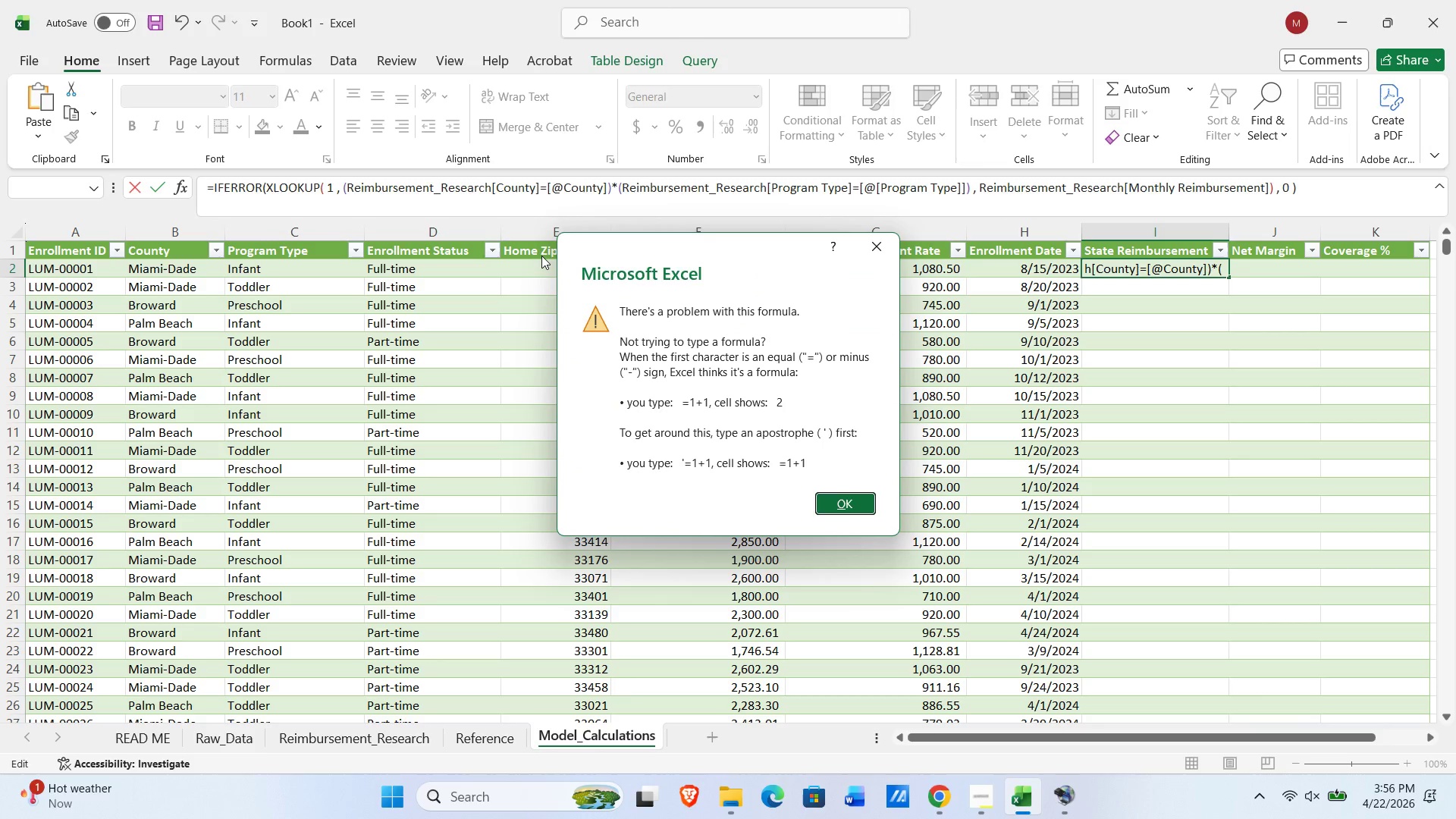 
key(NumpadEnter)
 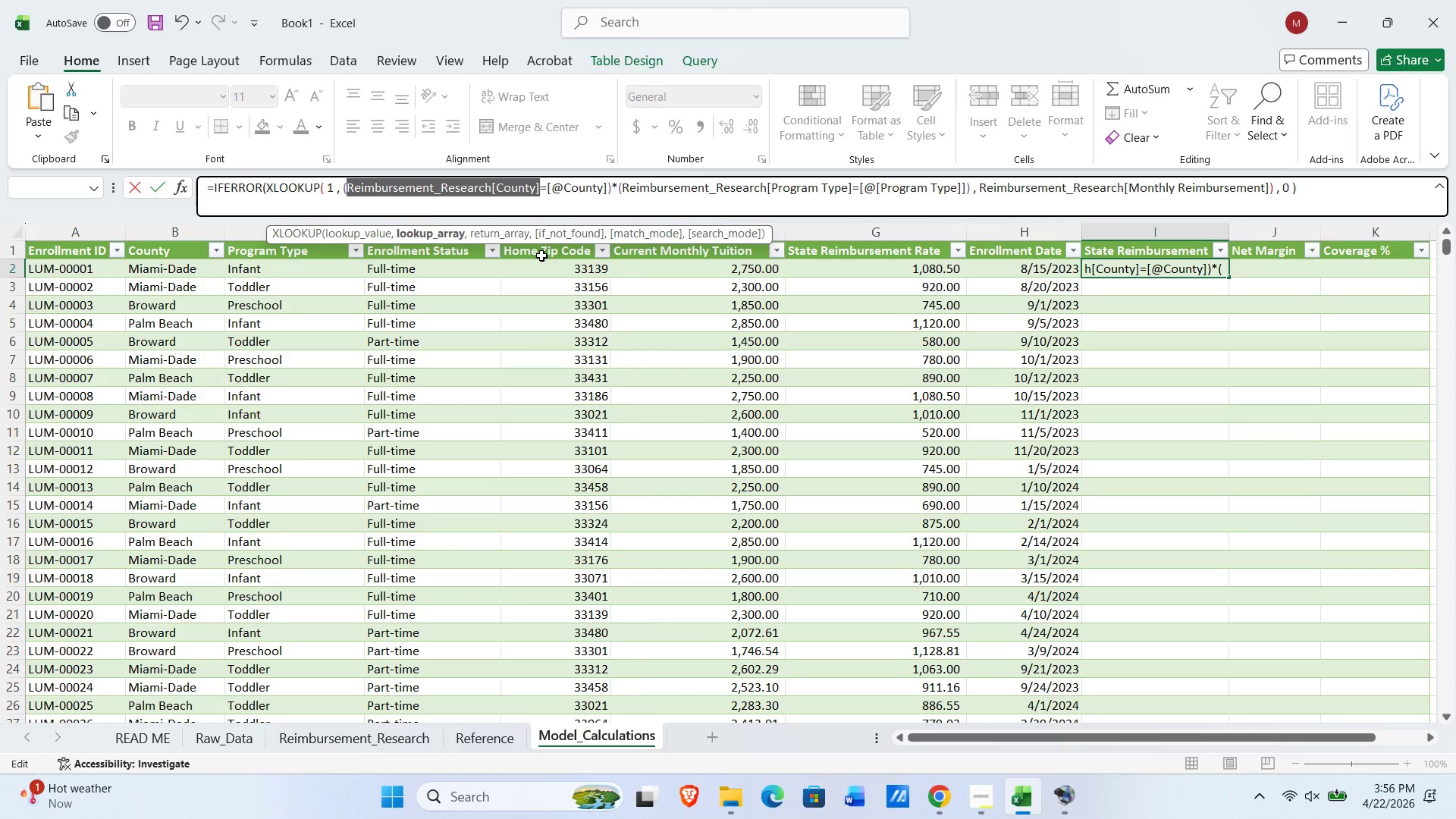 
wait(15.25)
 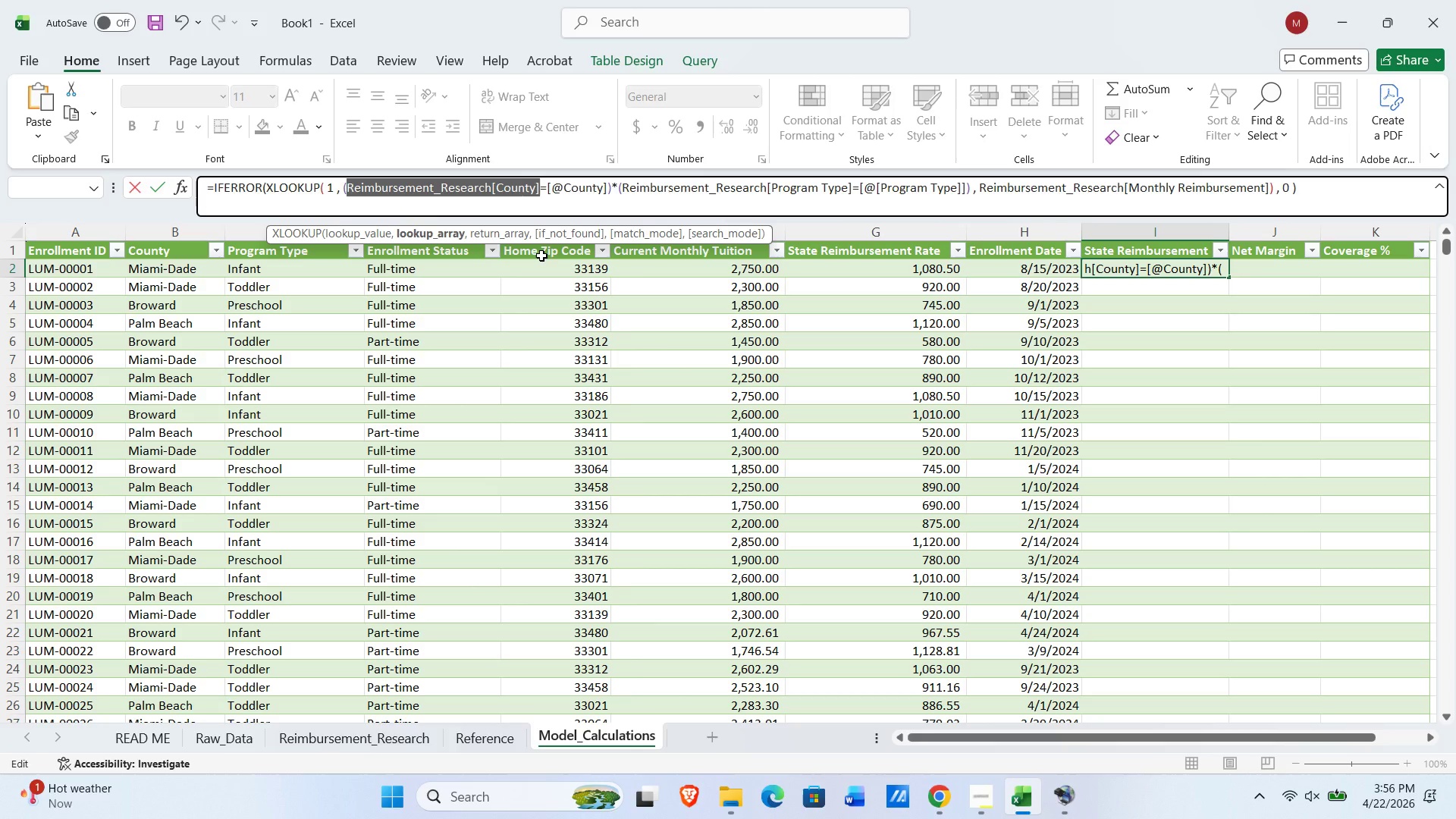 
key(NumpadEnter)
 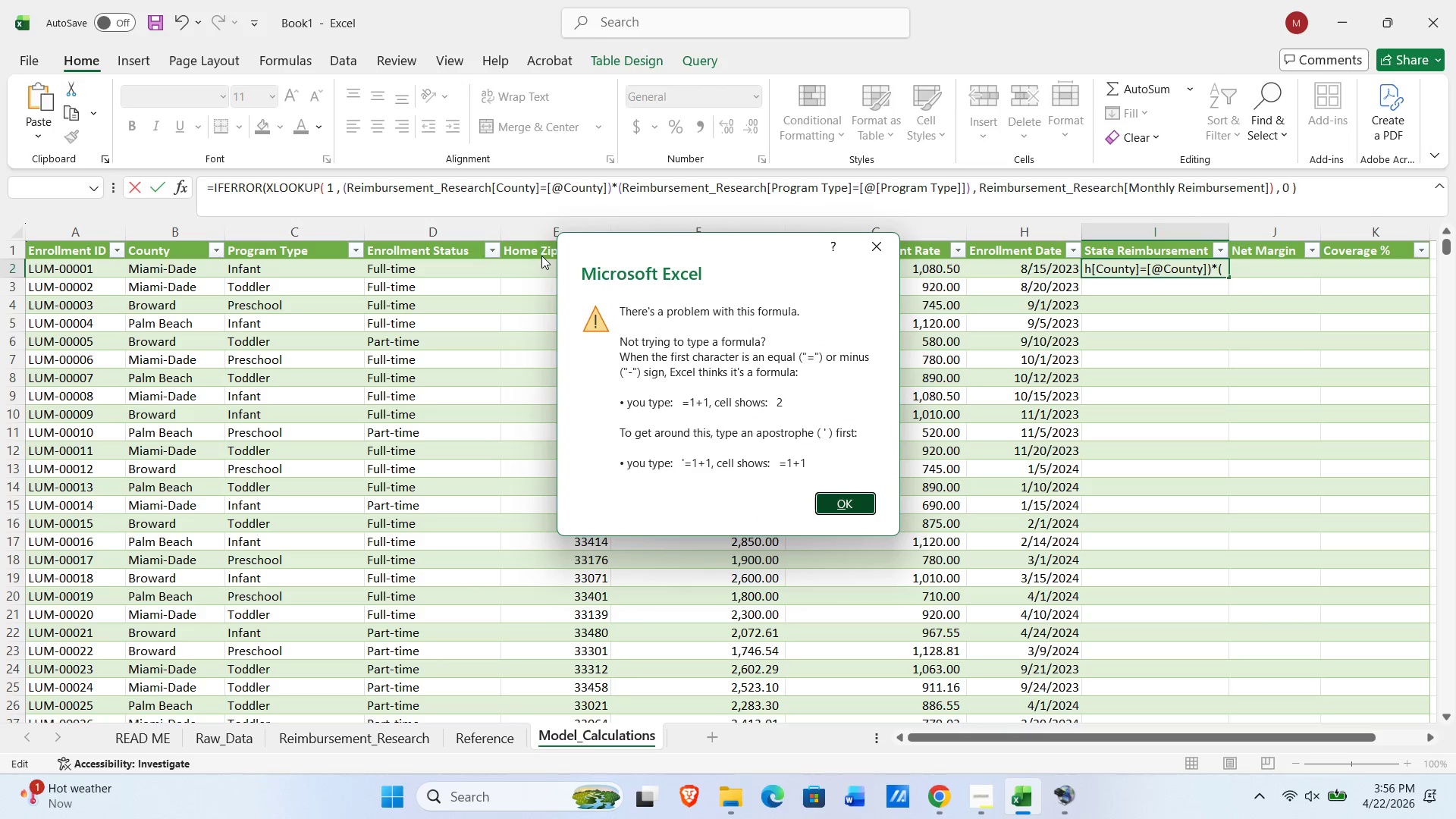 
key(NumpadEnter)
 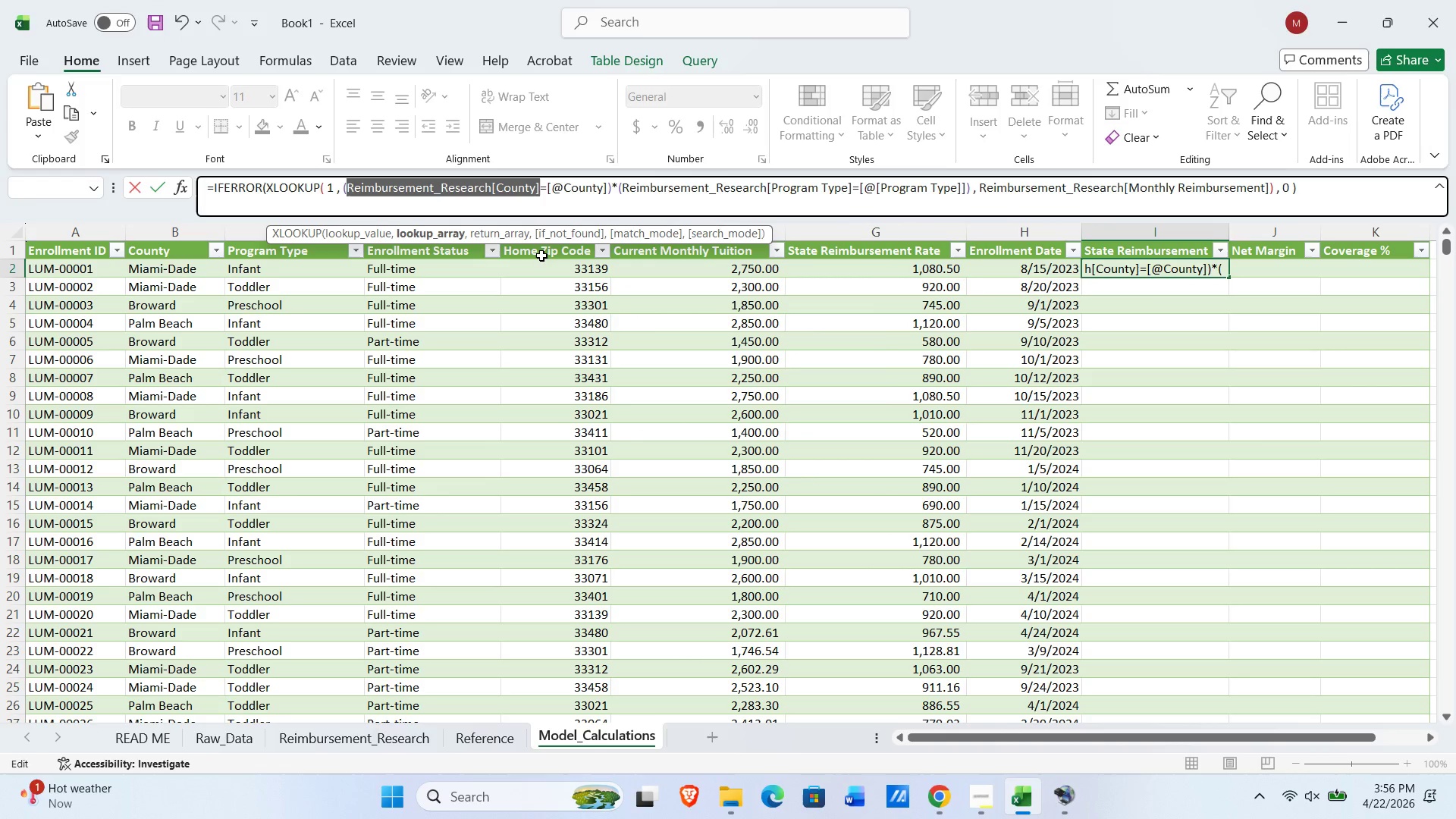 
wait(10.7)
 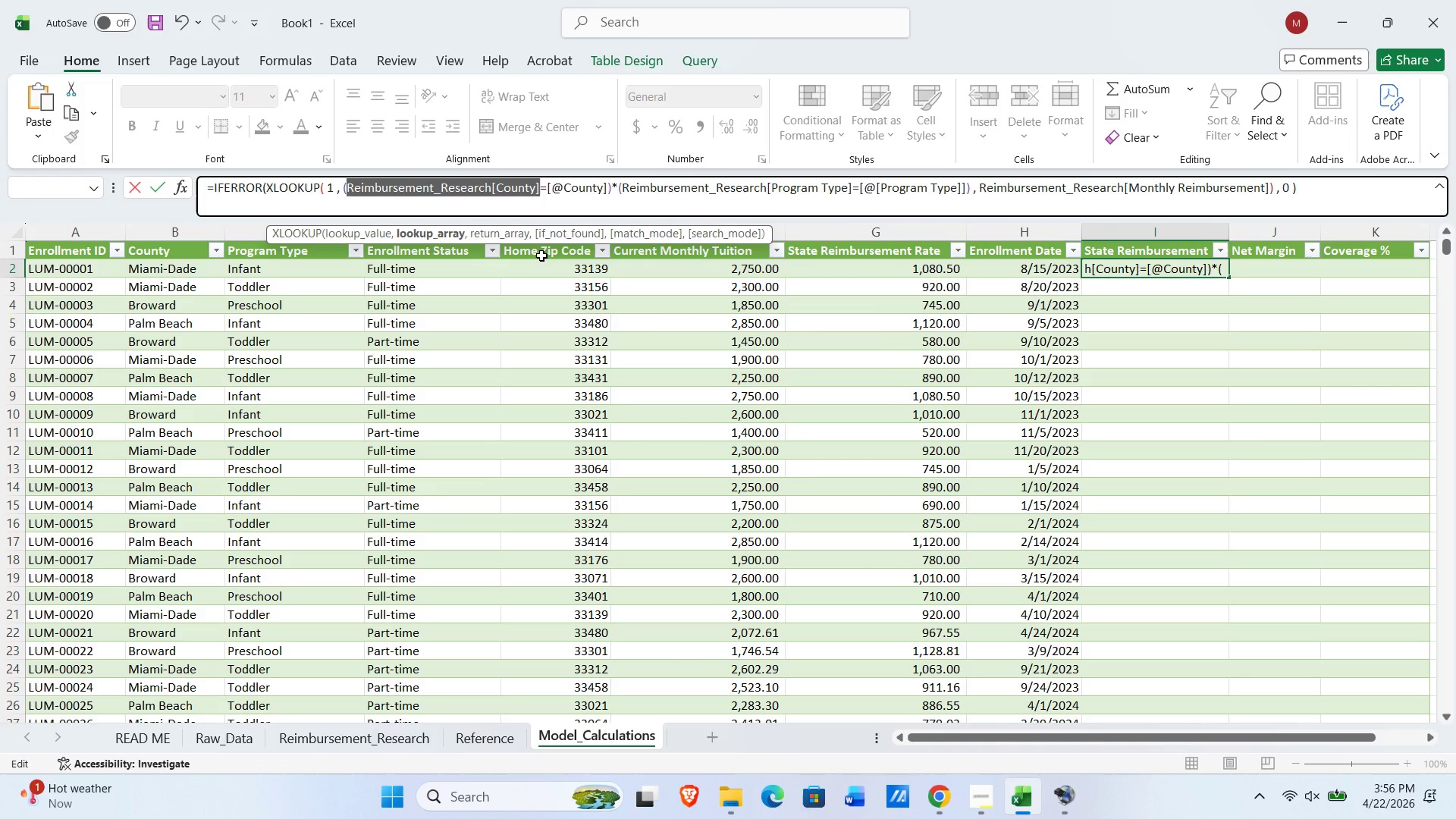 
left_click([1335, 196])
 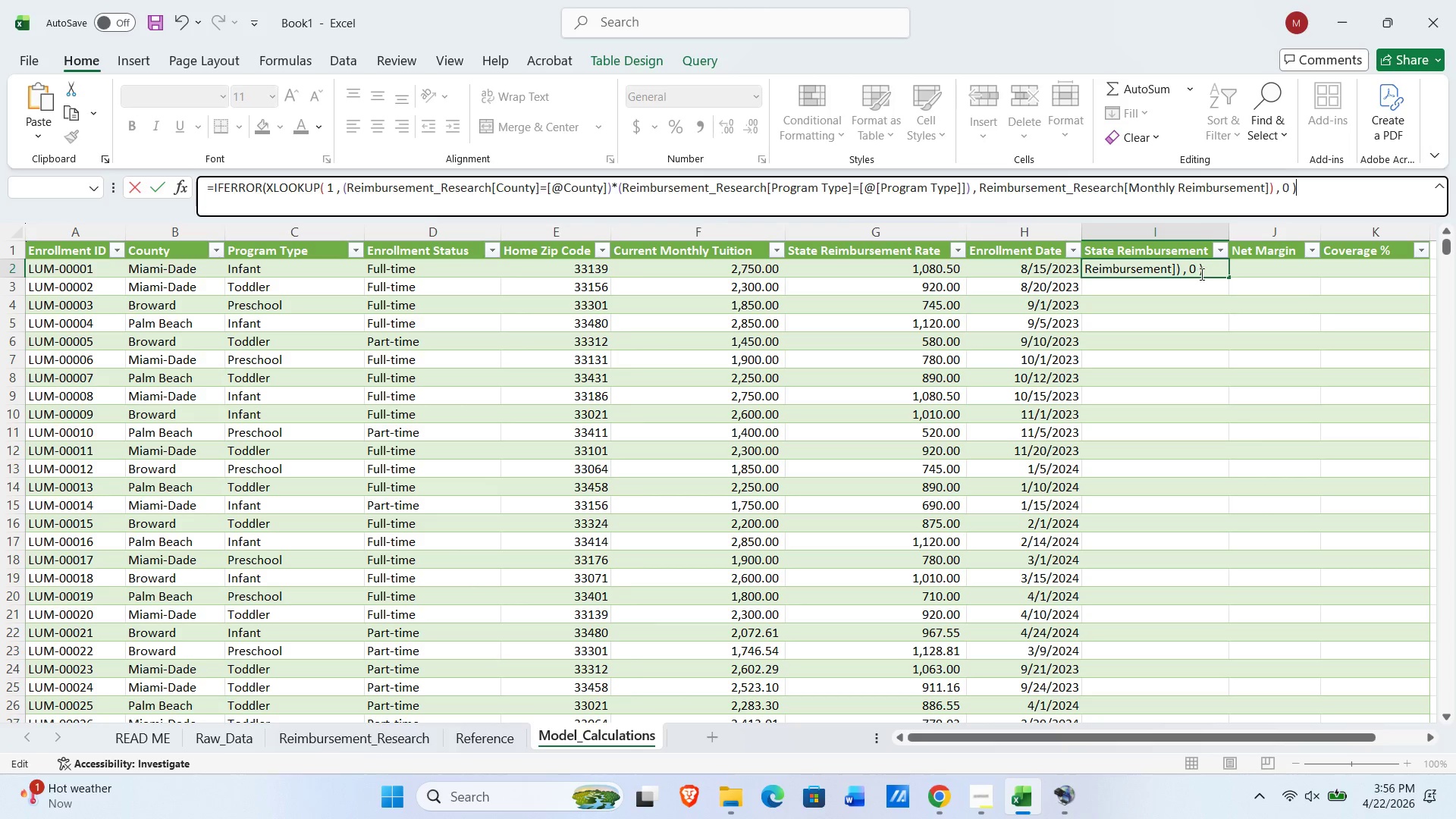 
key(NumpadEnter)
 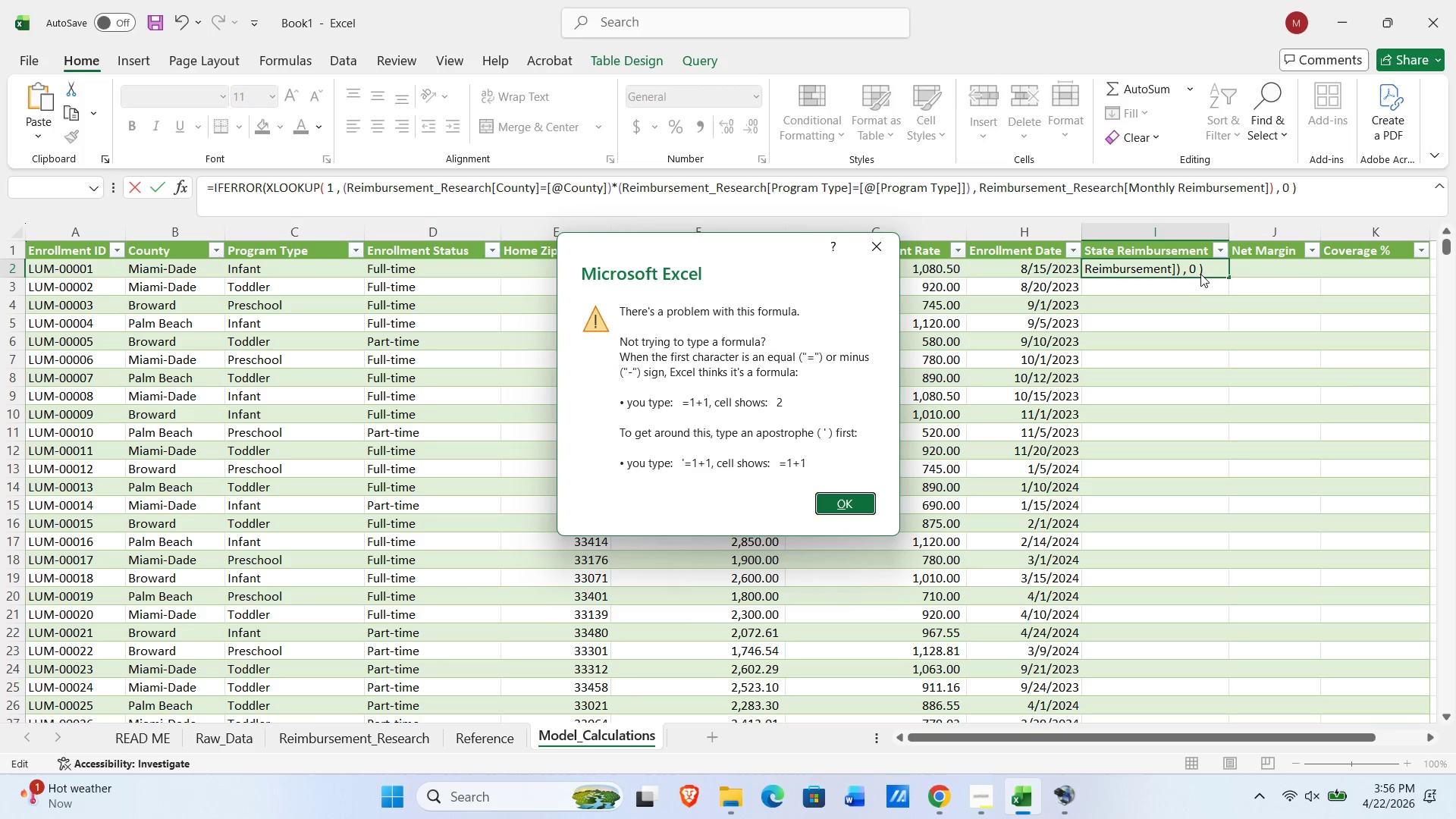 
key(NumpadEnter)
 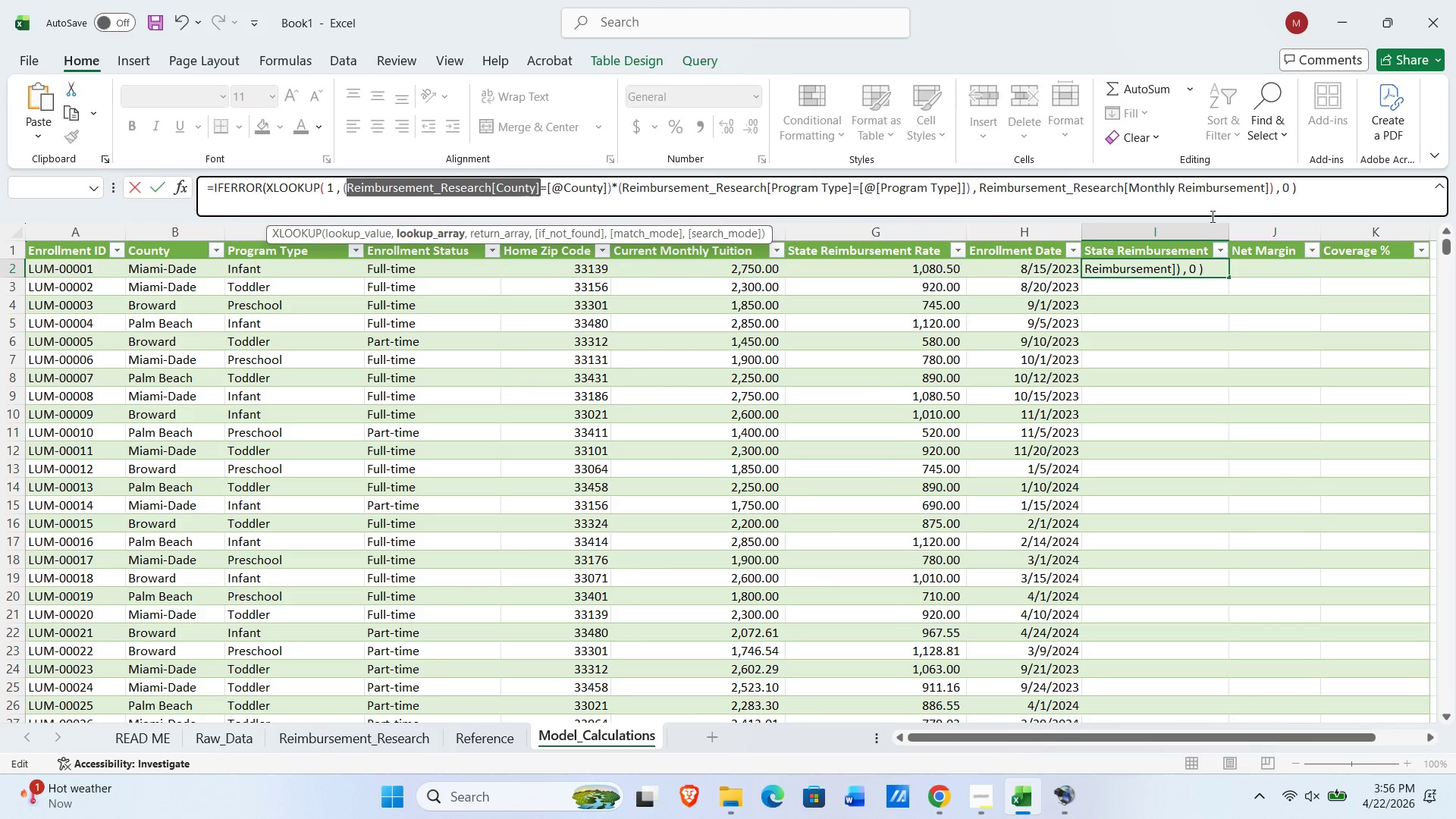 
left_click_drag(start_coordinate=[1343, 197], to_coordinate=[0, 199])
 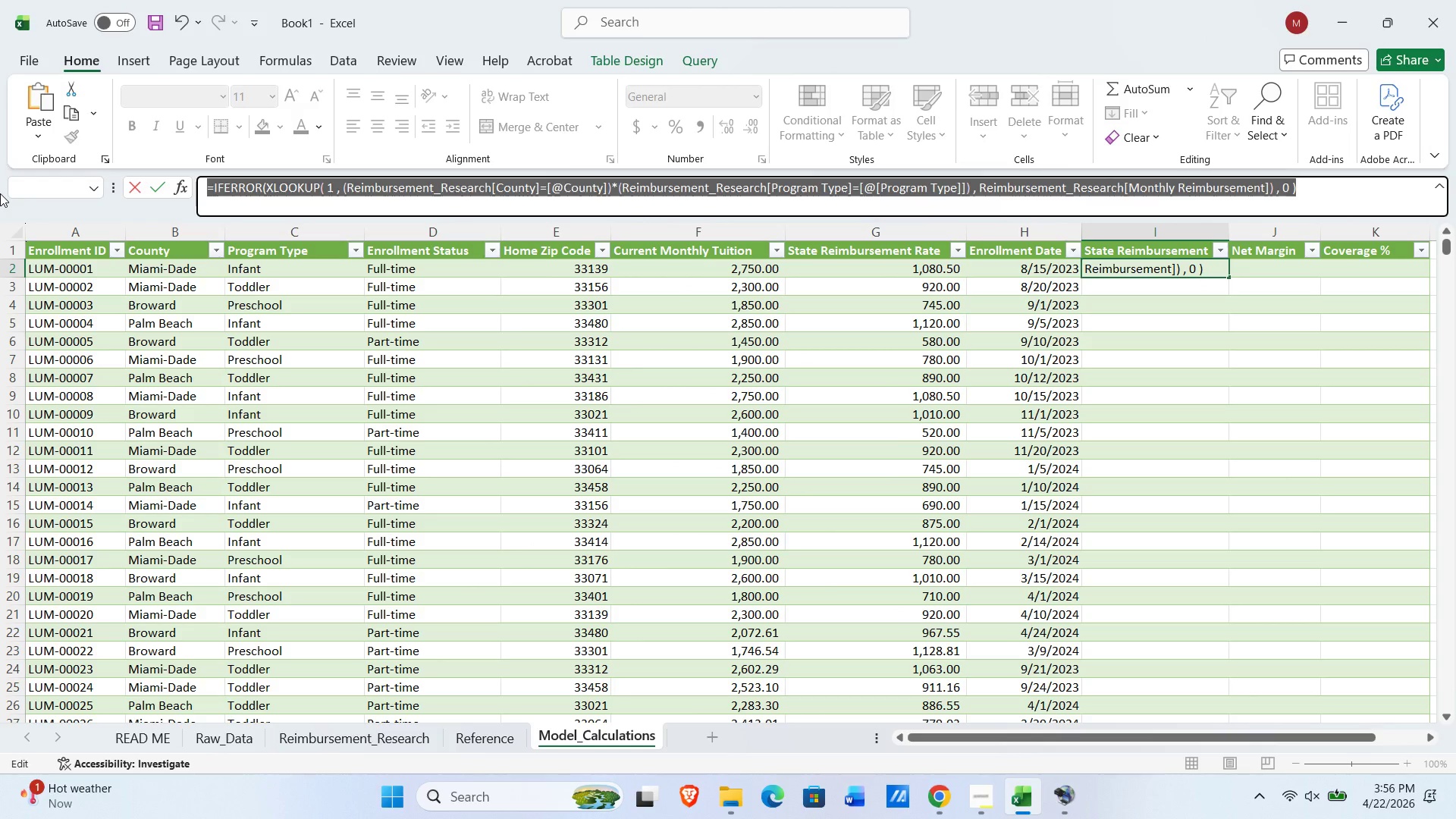 
key(Delete)
 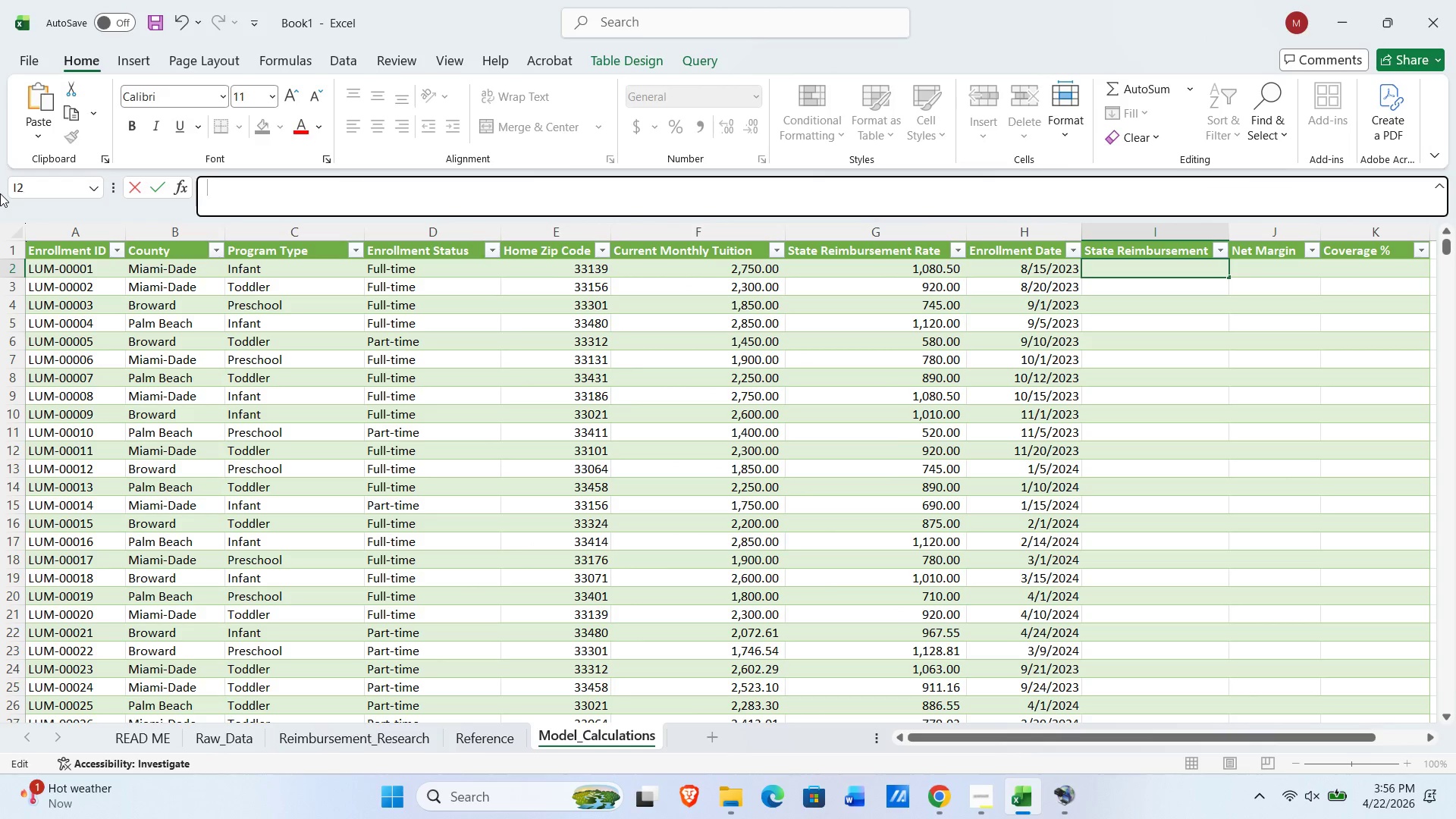 
key(Control+V)
 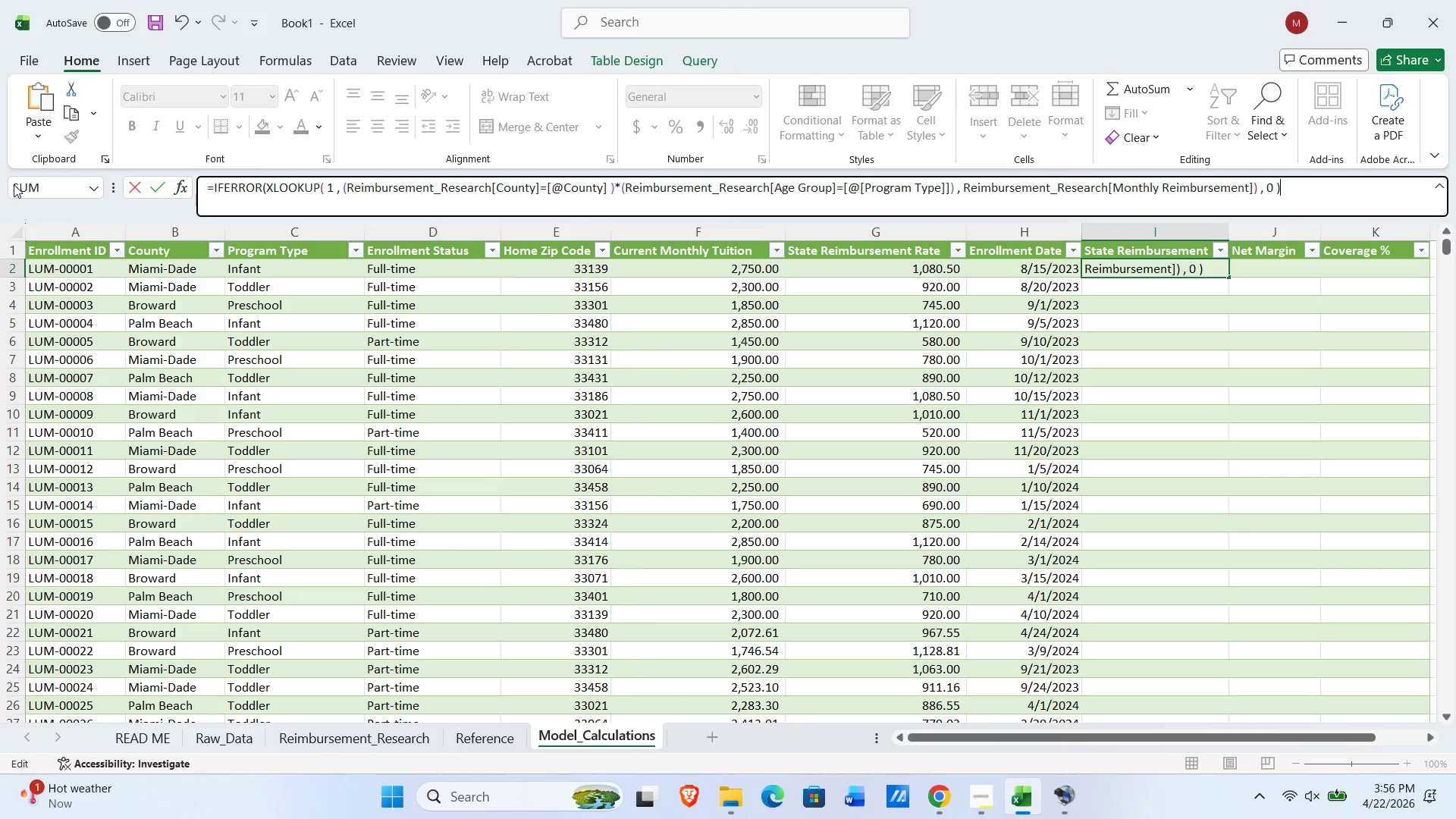 
key(NumpadEnter)
 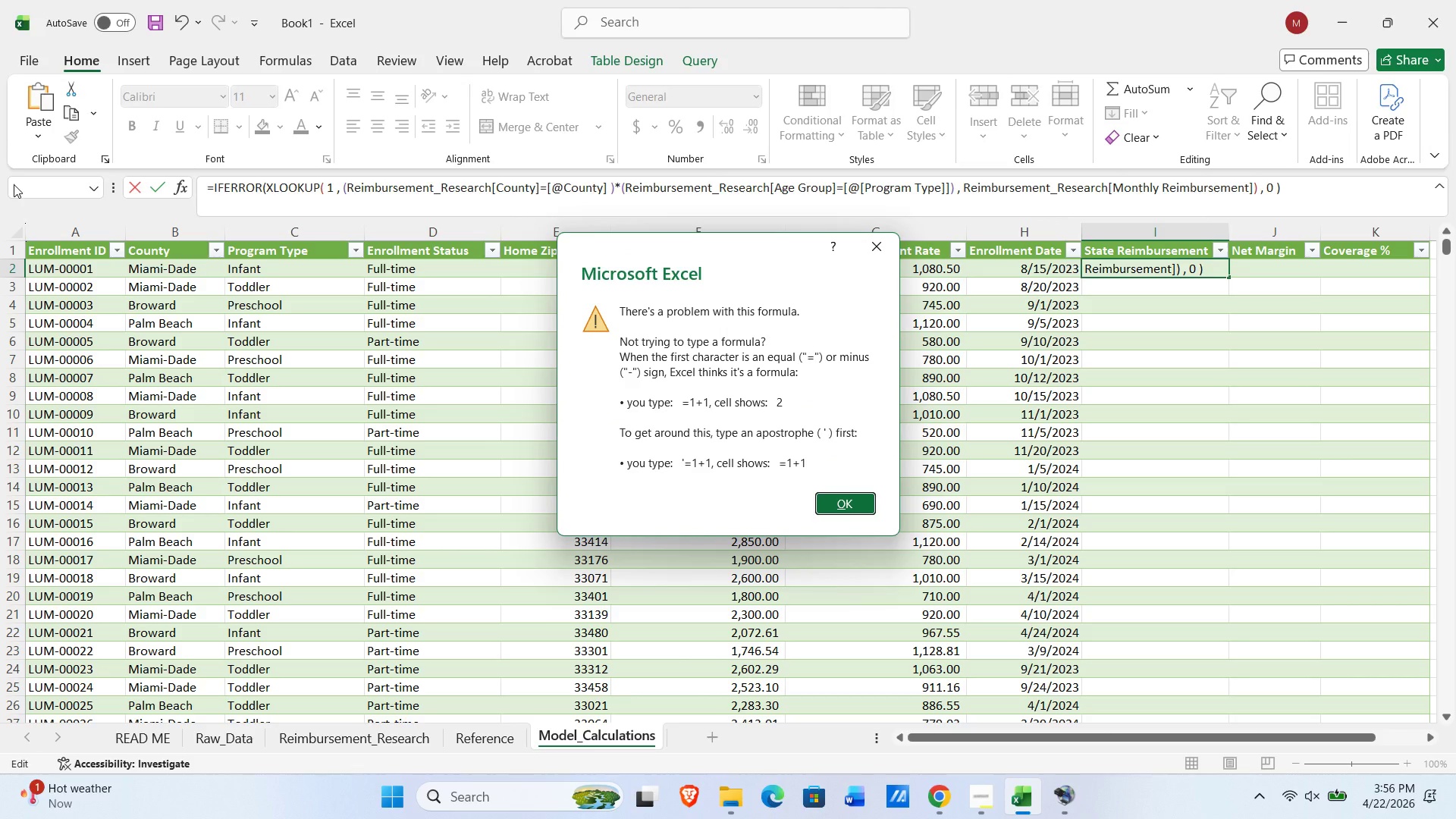 
key(Alt+AltLeft)
 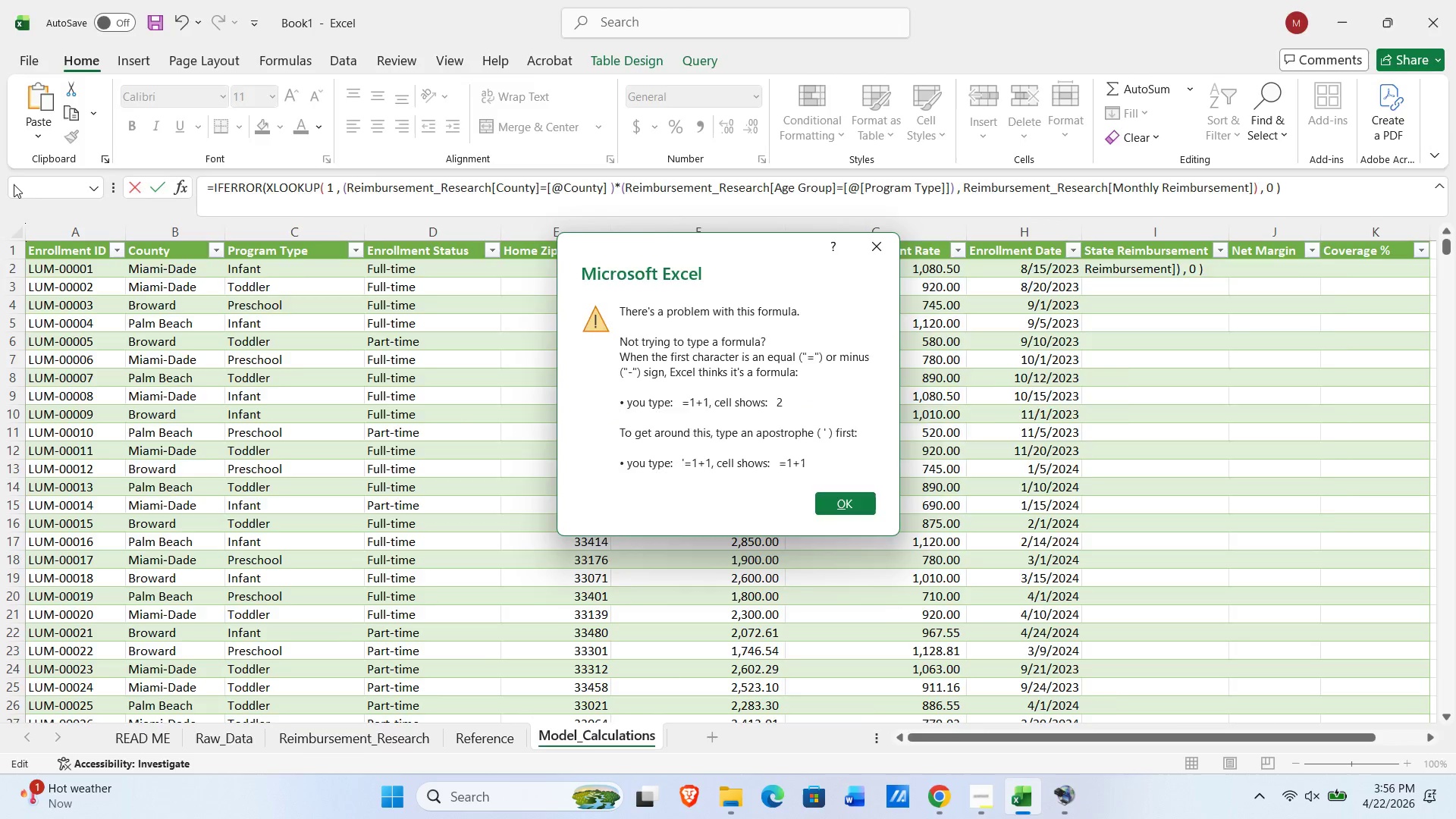 
key(Alt+Tab)